 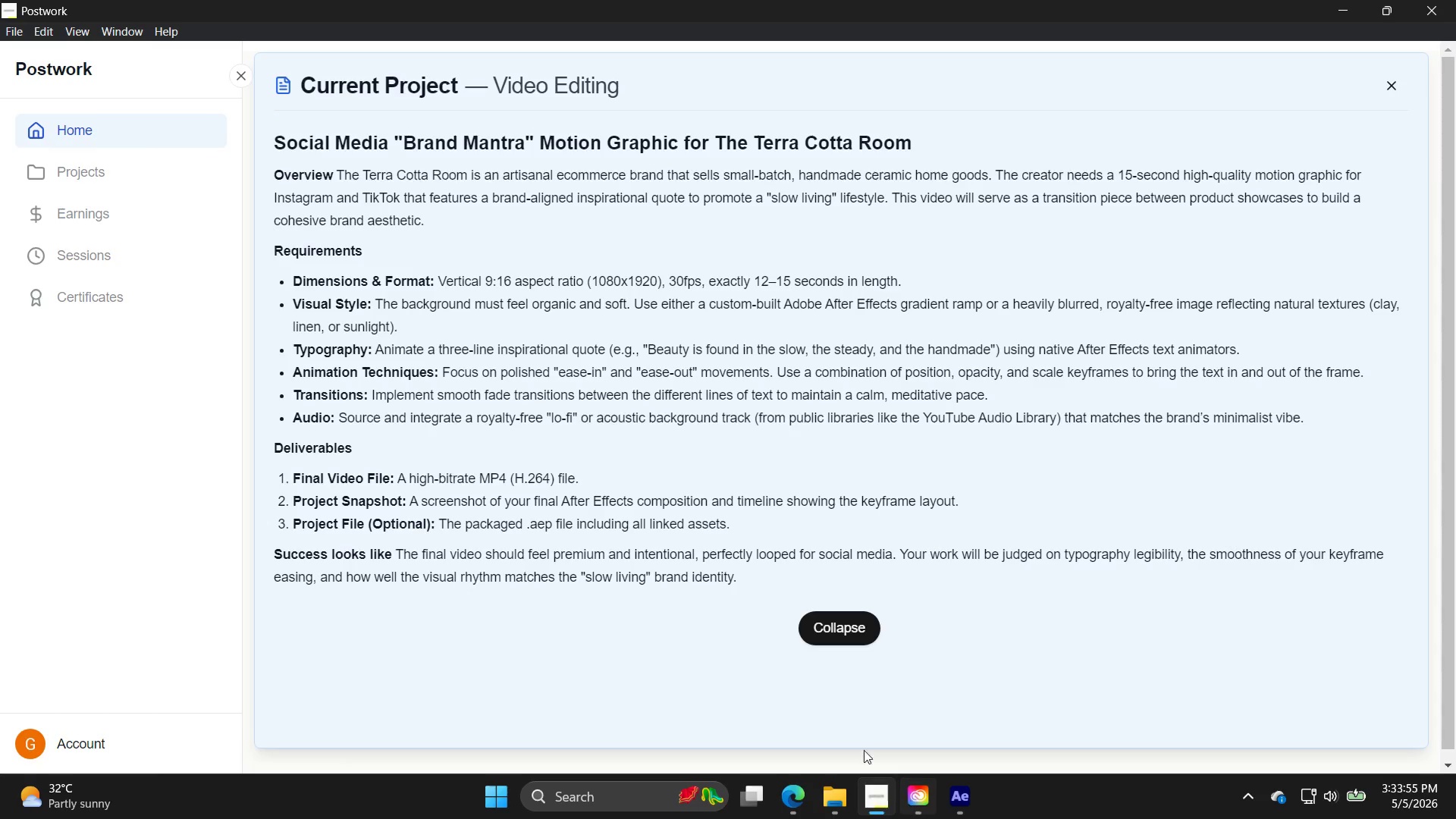 
double_click([960, 803])
 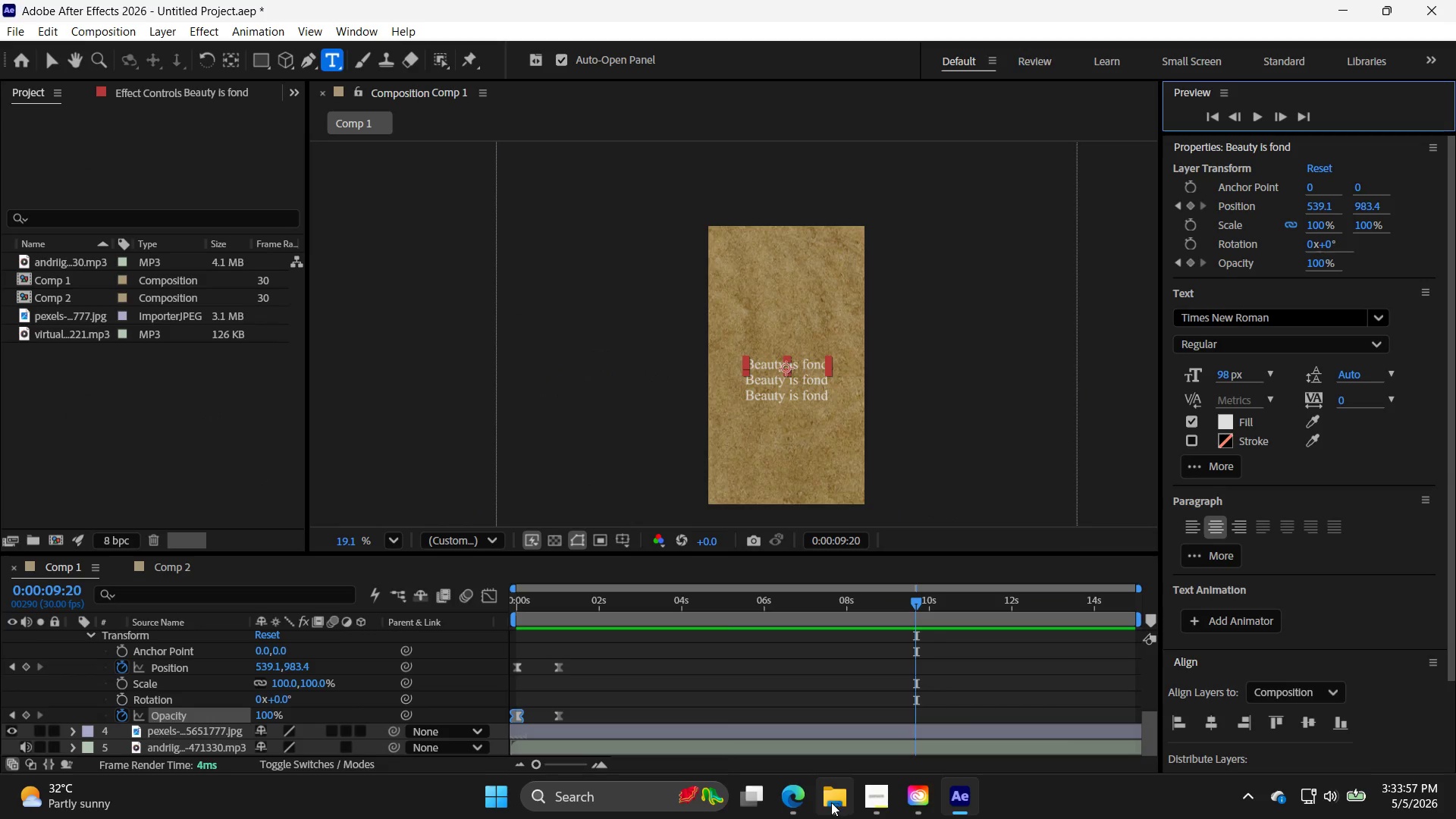 
left_click([785, 795])
 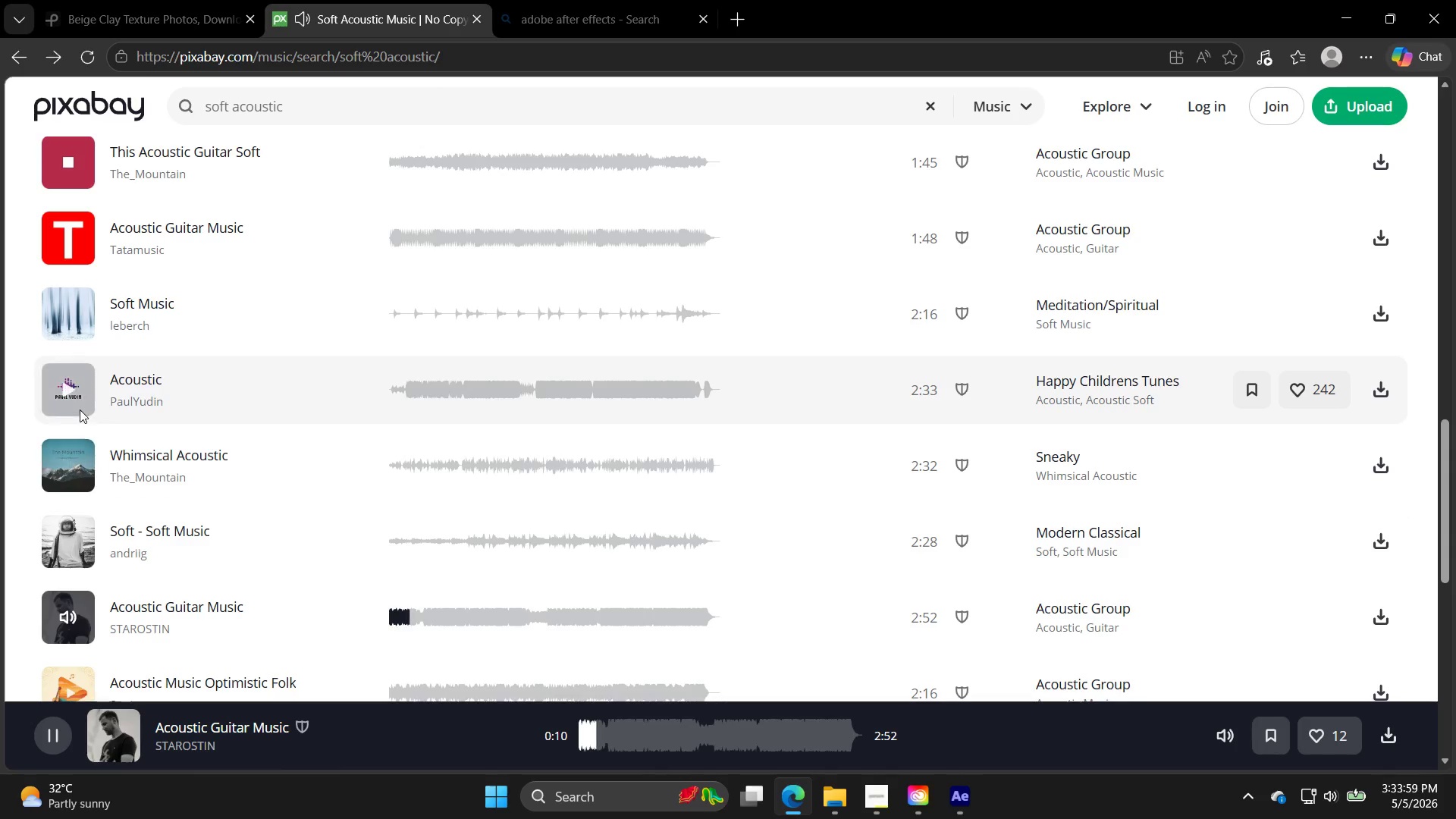 
double_click([76, 450])
 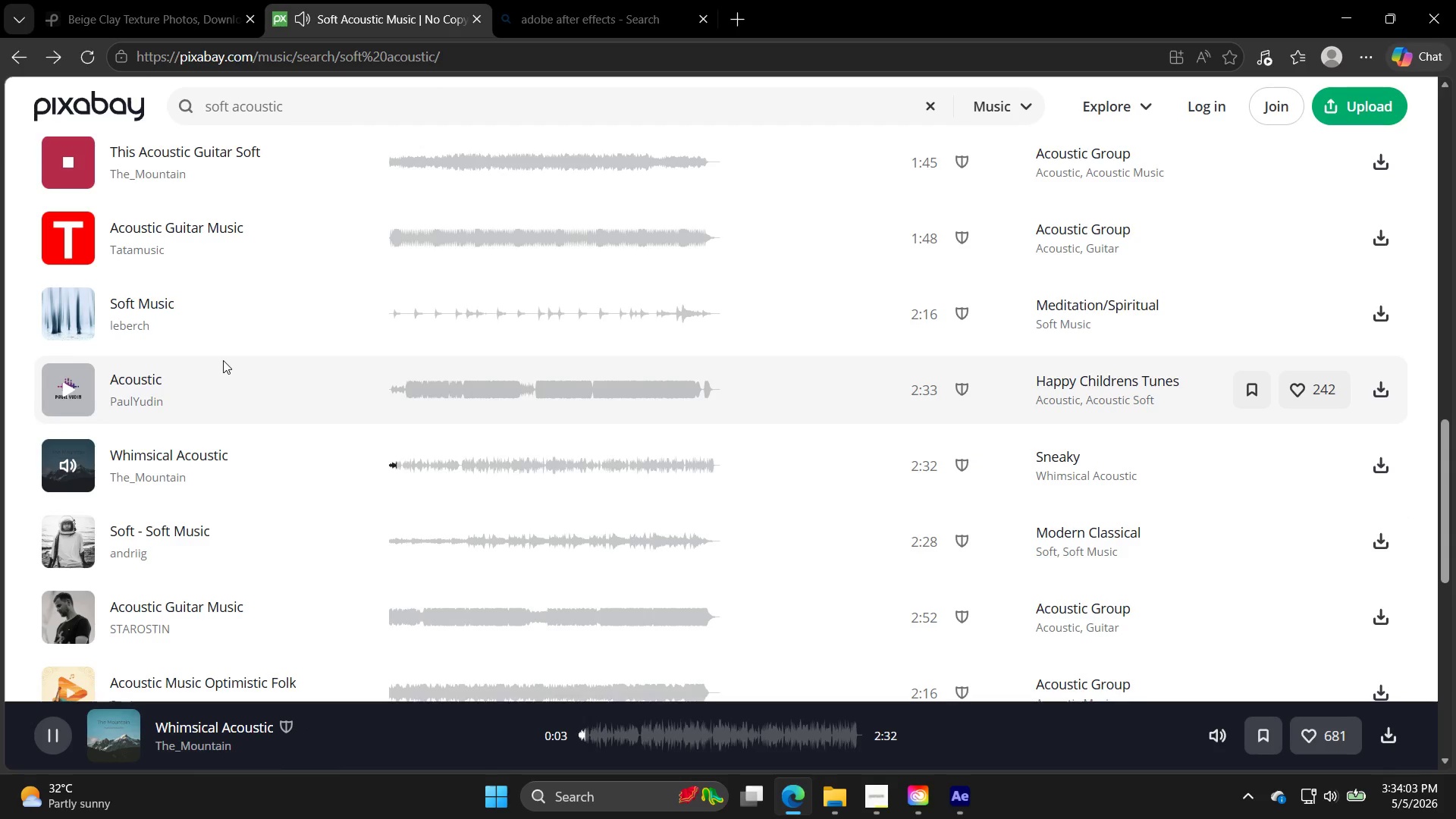 
wait(5.31)
 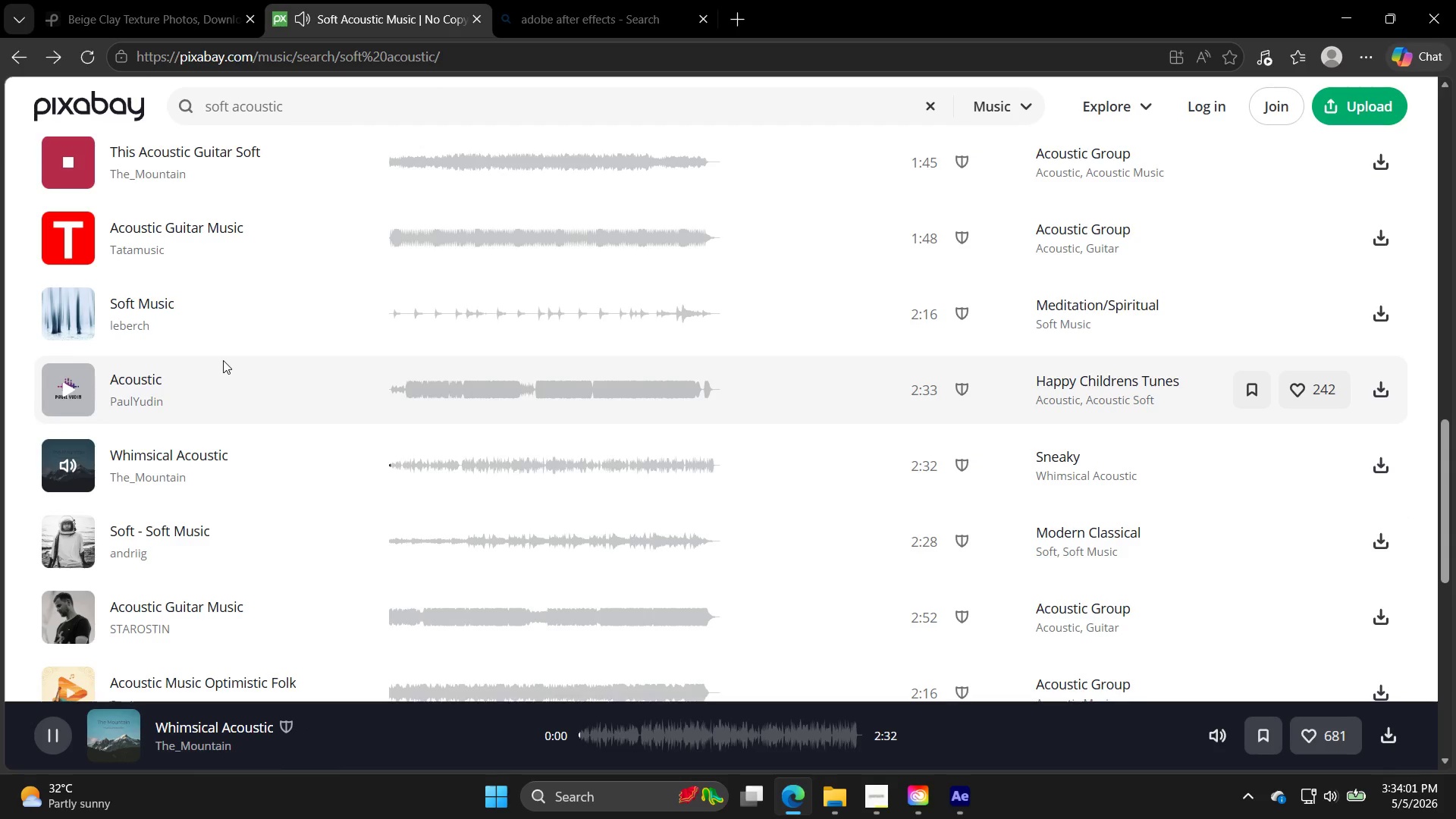 
scroll: coordinate [162, 475], scroll_direction: down, amount: 4.0
 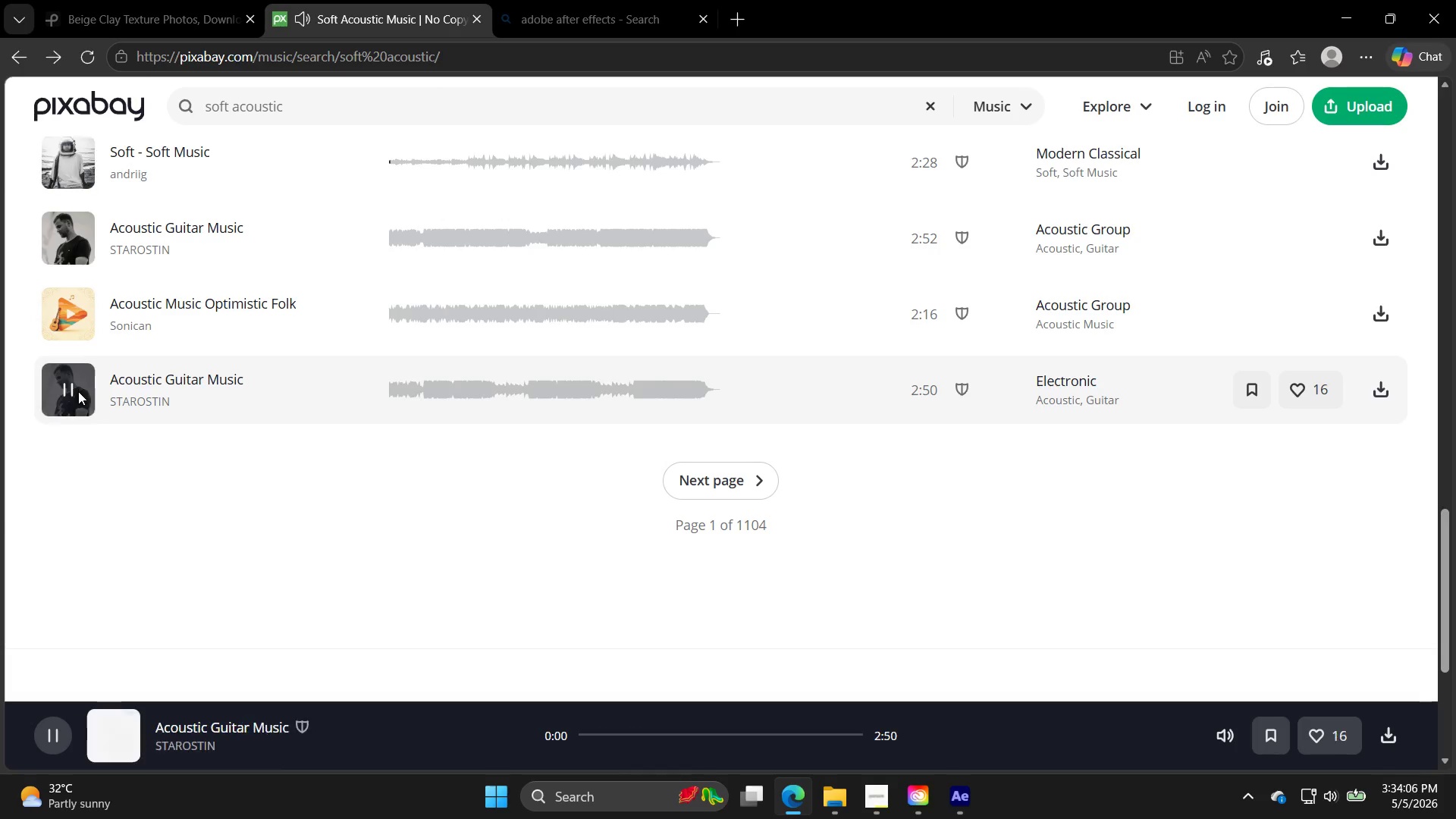 
scroll: coordinate [211, 438], scroll_direction: up, amount: 8.0
 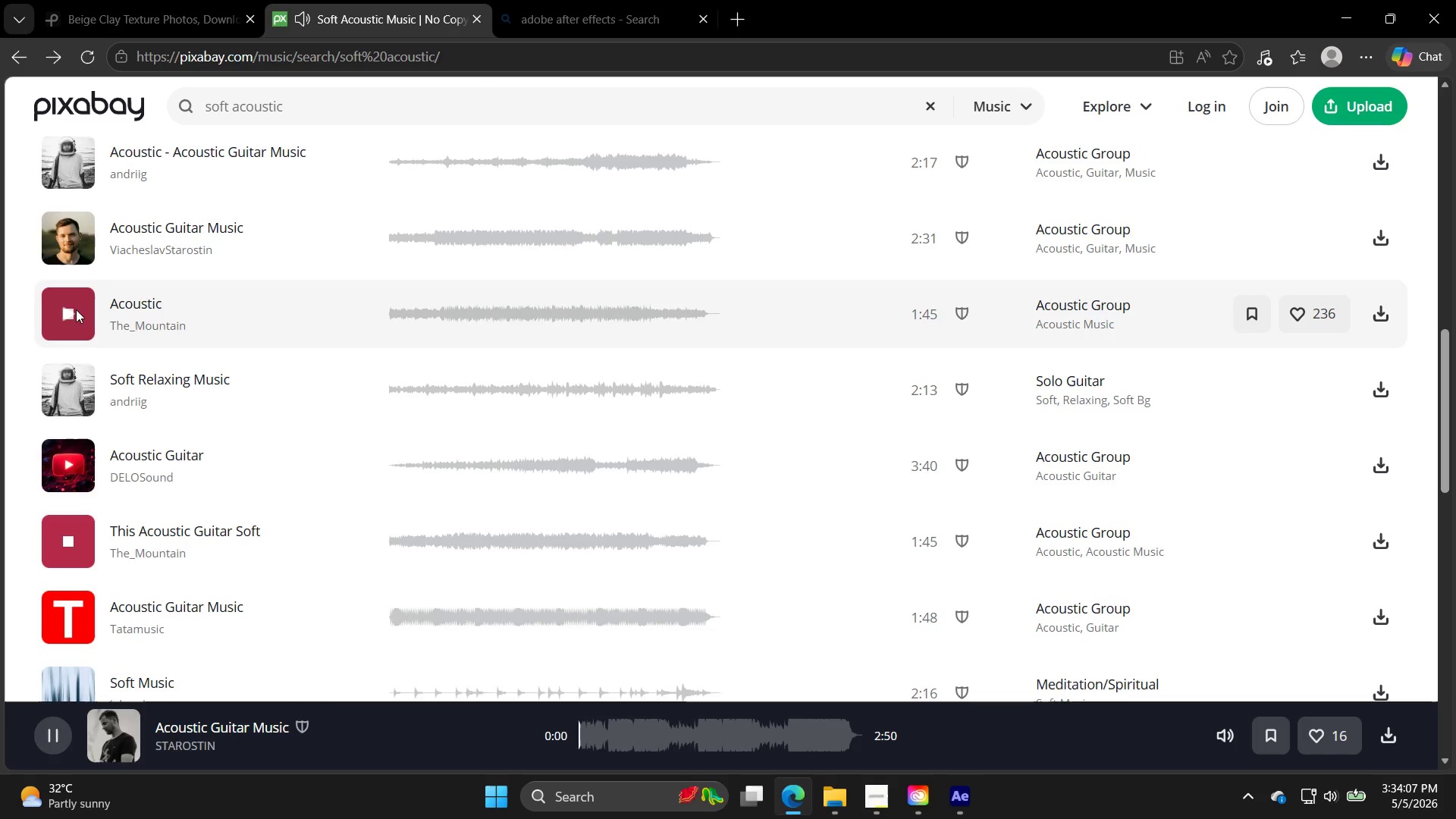 
left_click([76, 309])
 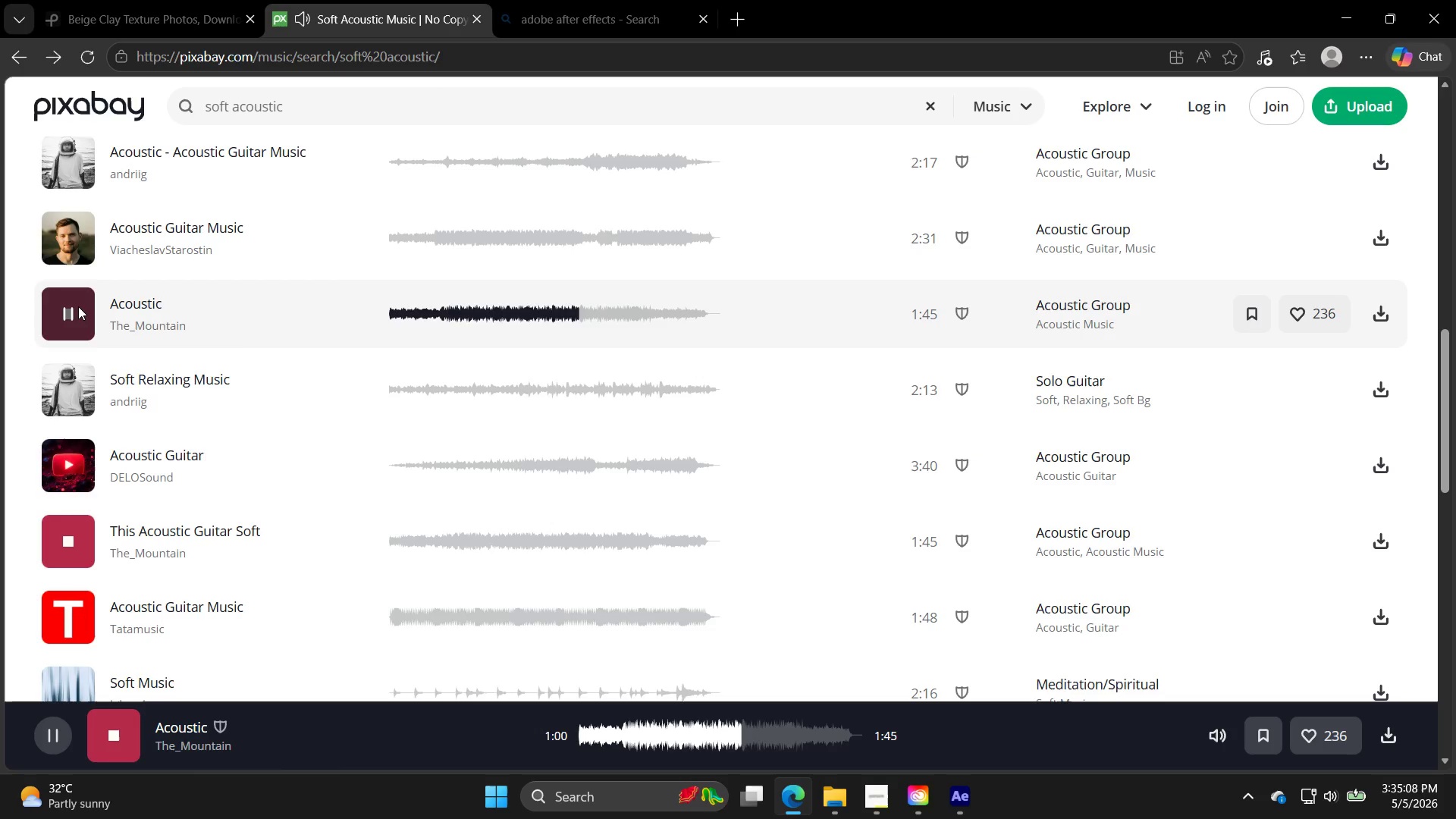 
wait(66.08)
 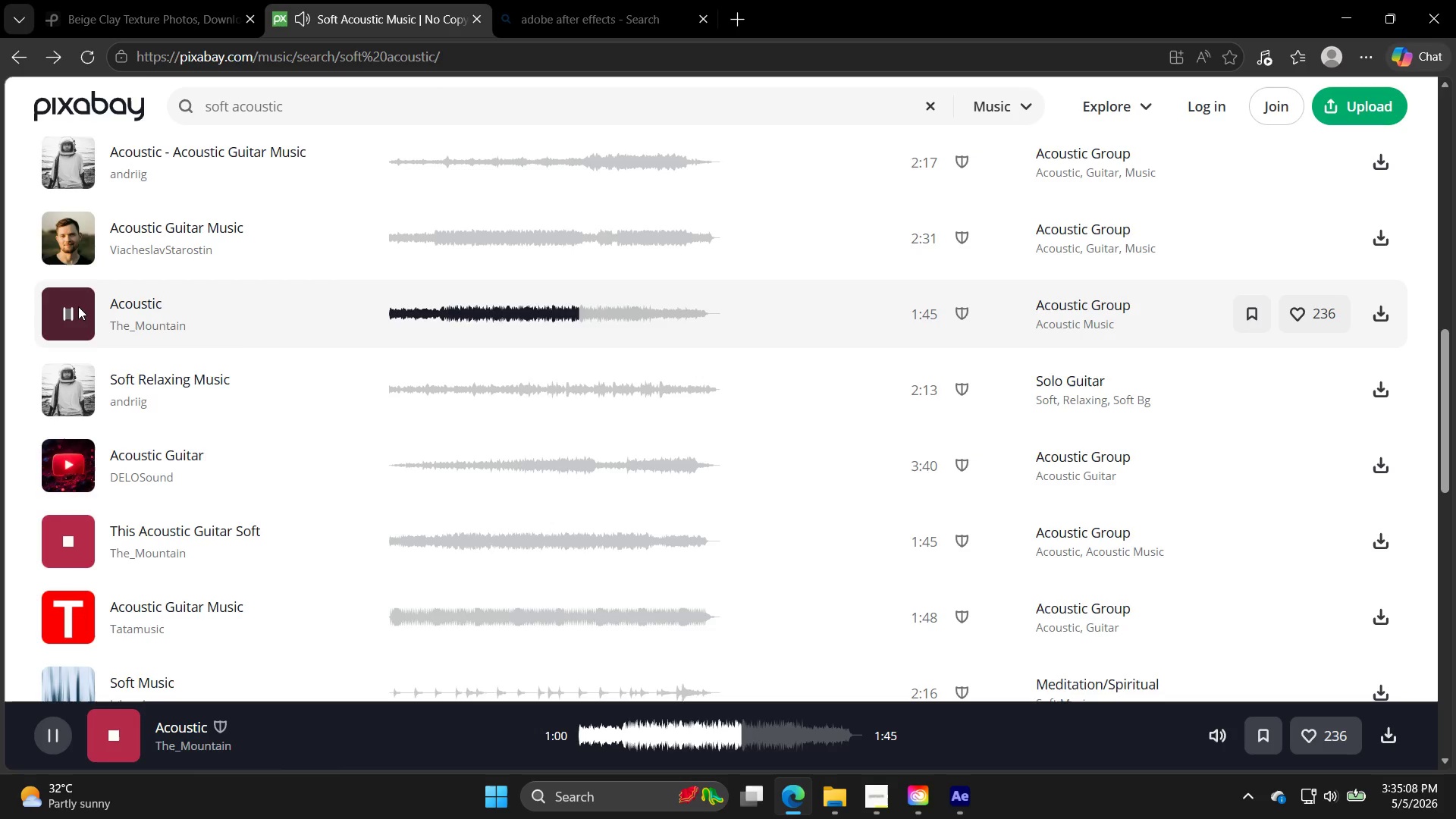 
left_click([67, 475])
 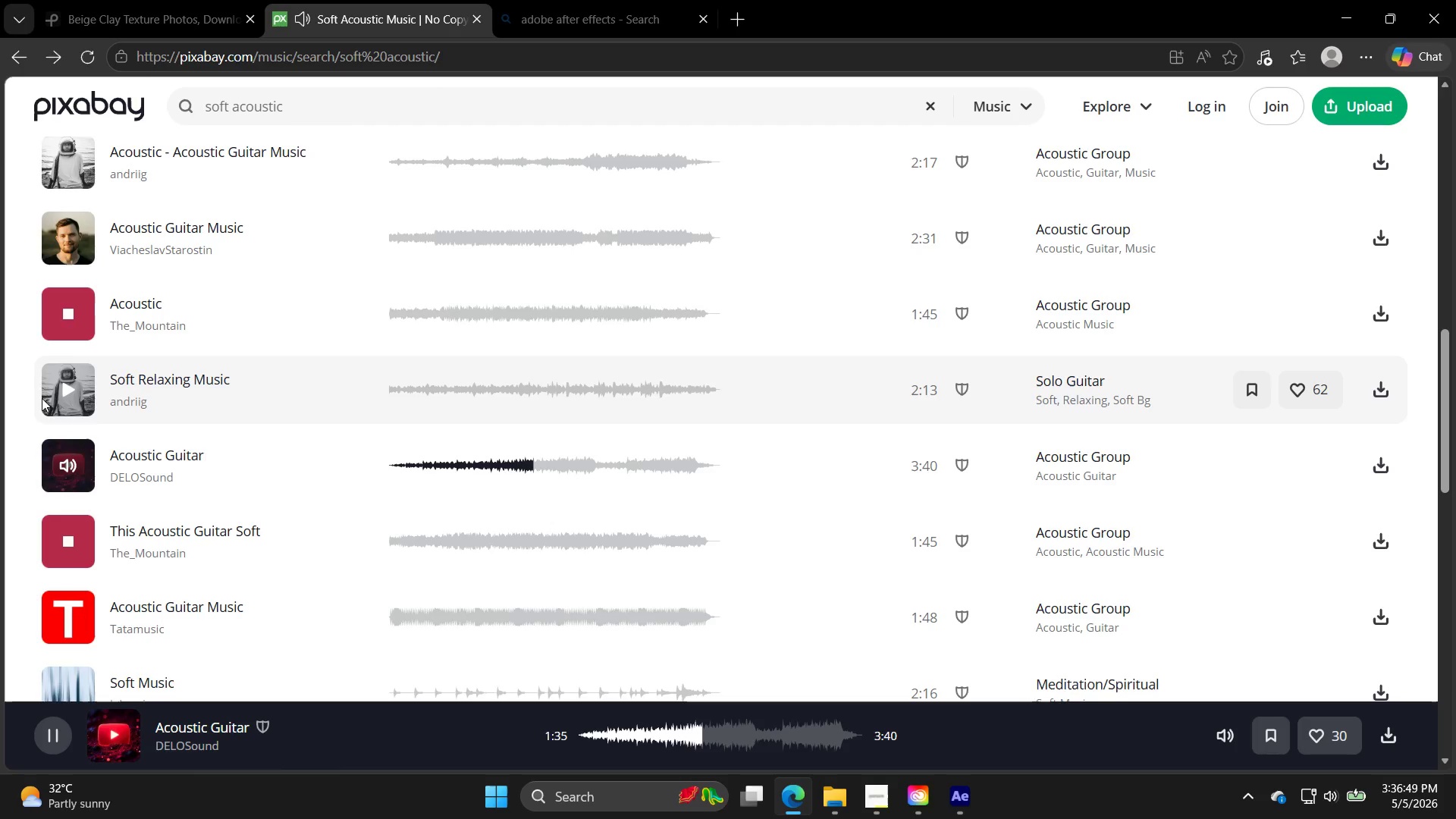 
wait(101.16)
 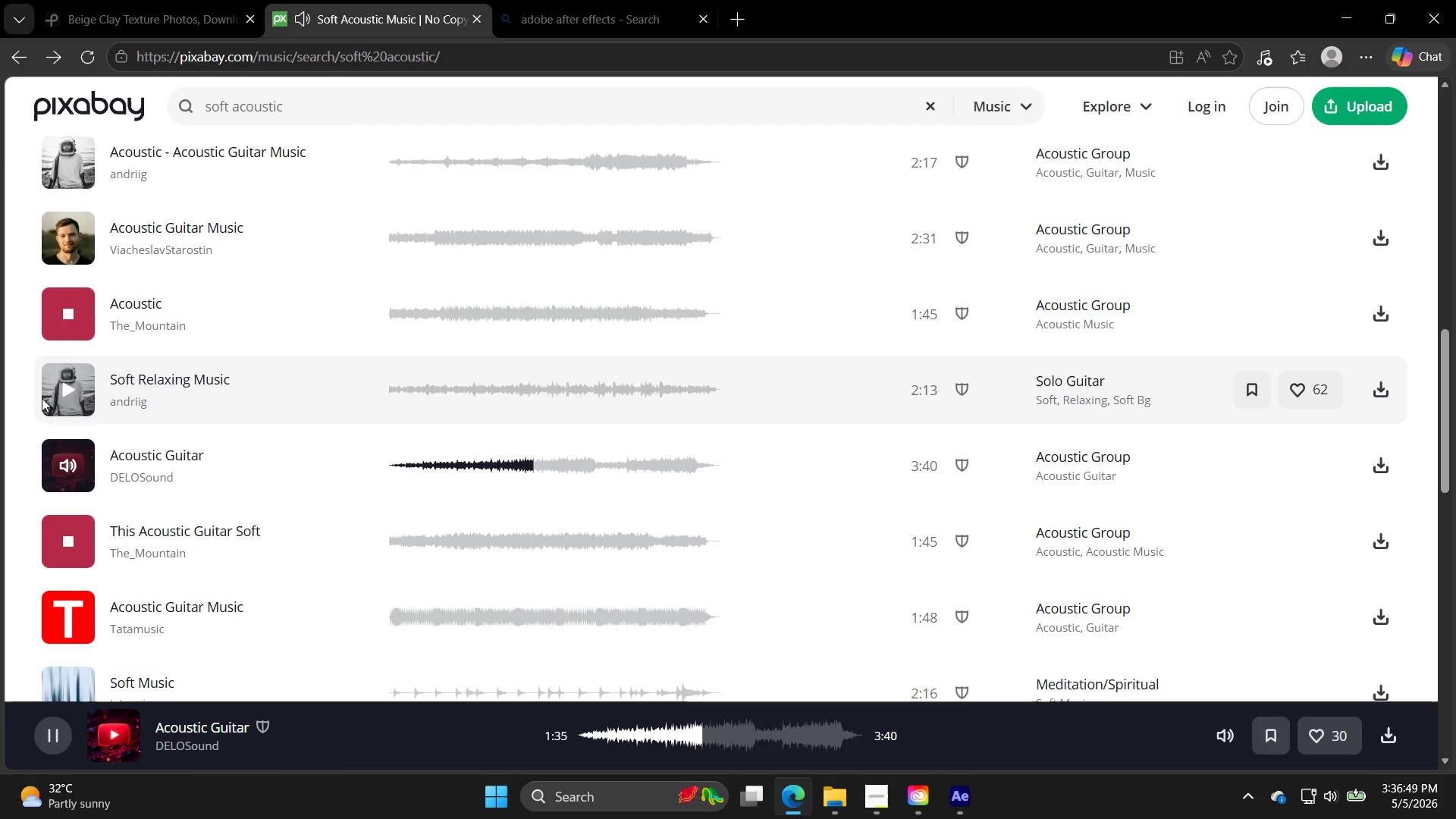 
left_click([86, 628])
 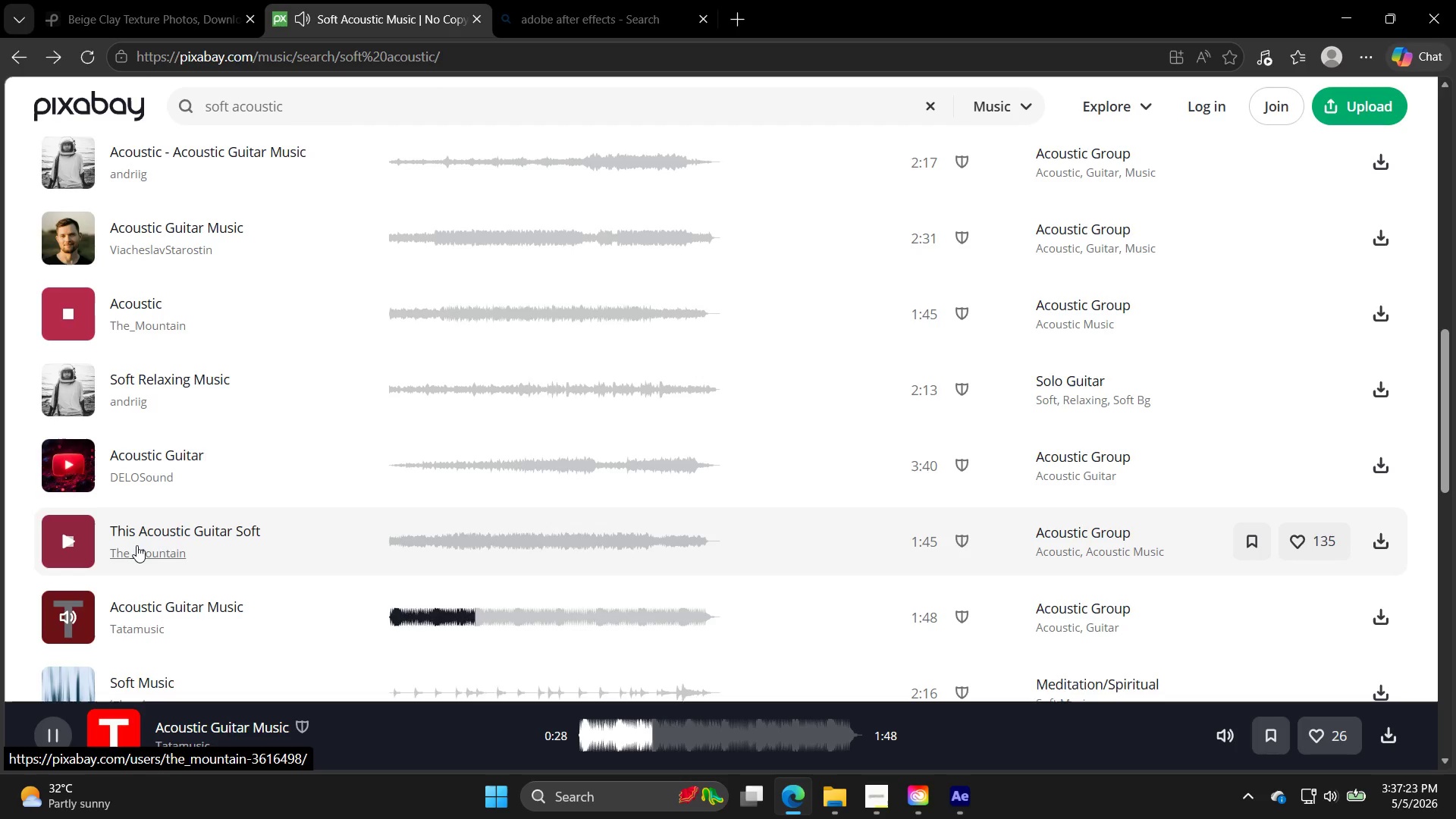 
wait(33.61)
 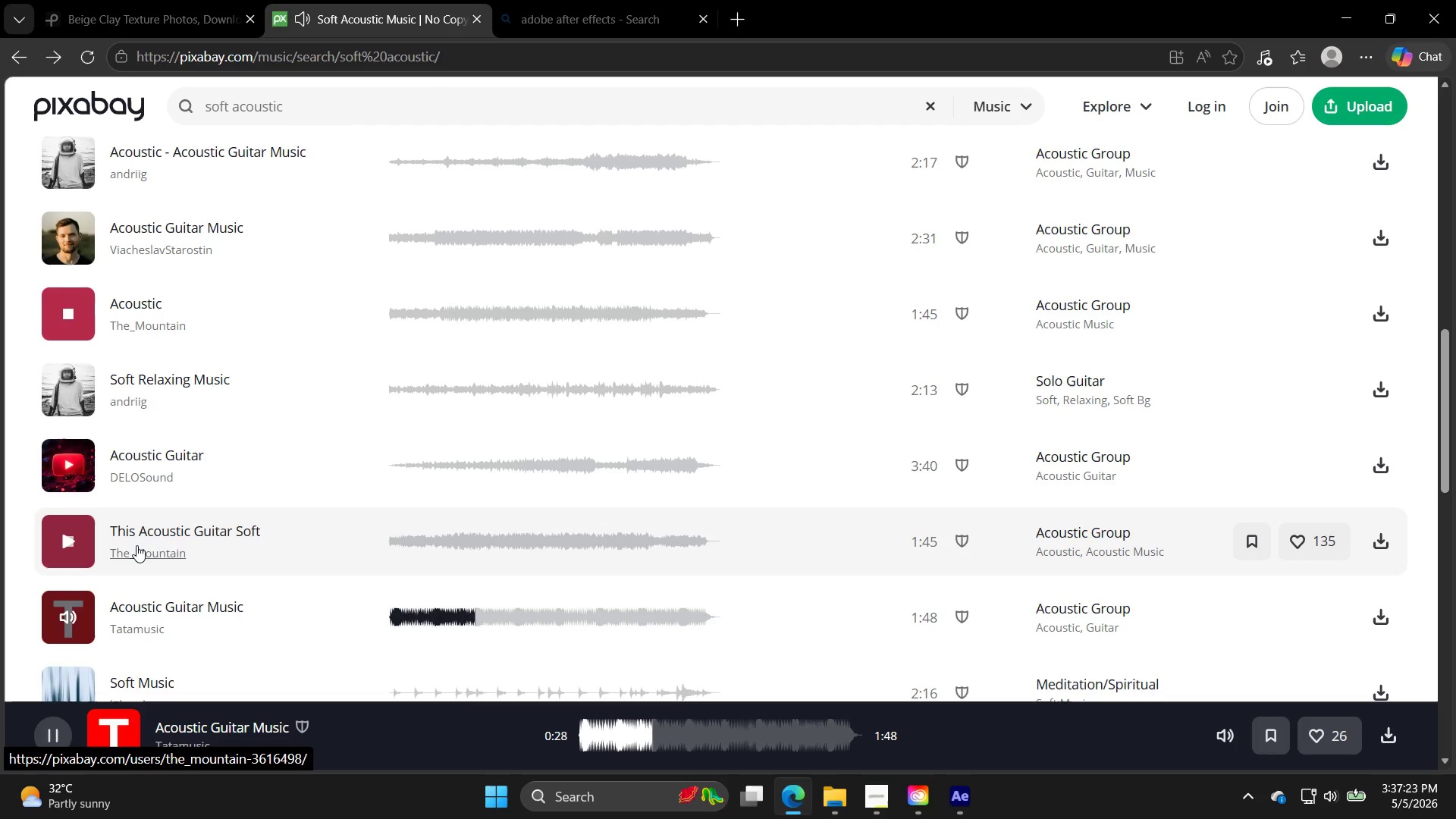 
left_click([72, 298])
 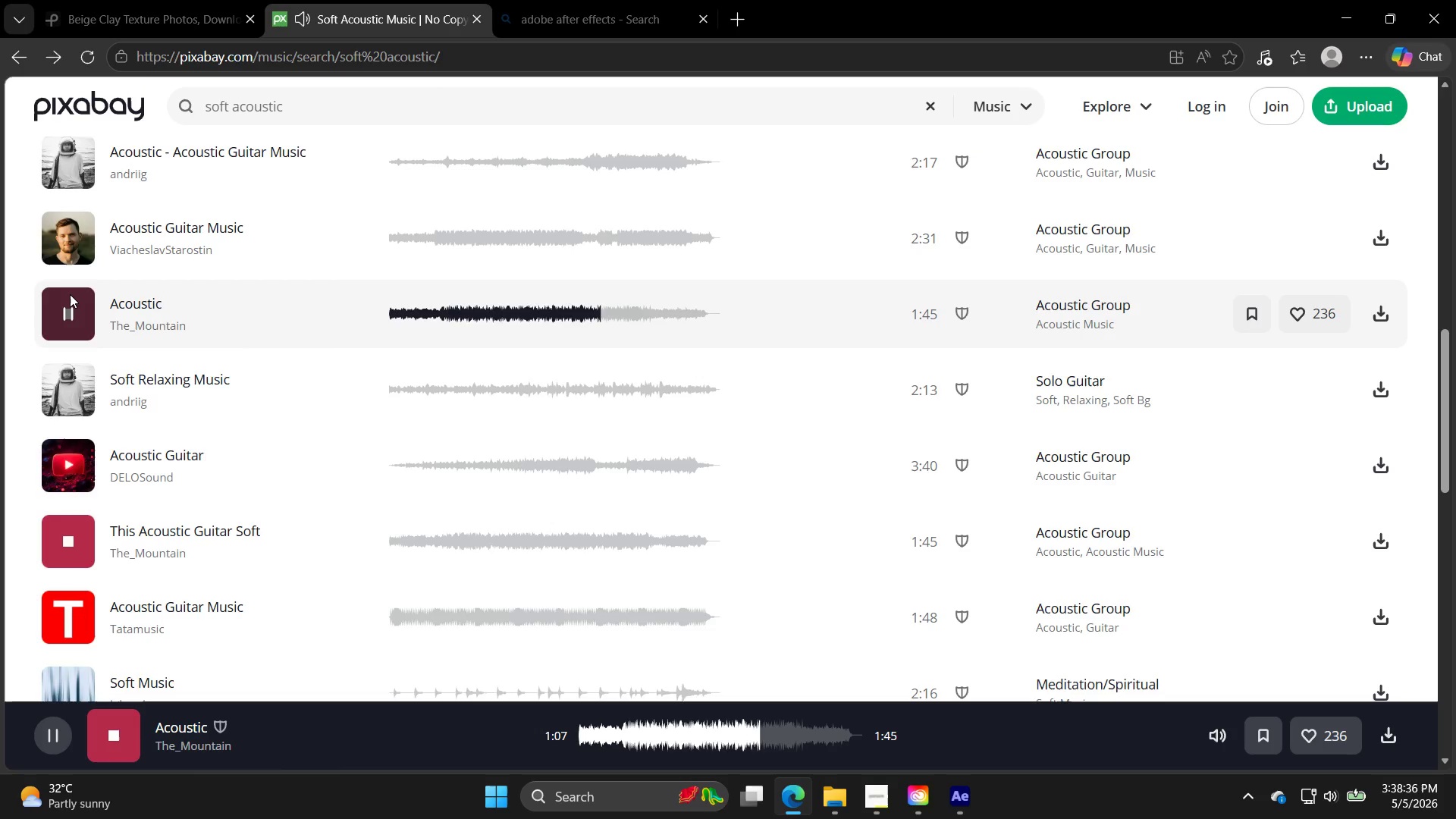 
wait(73.0)
 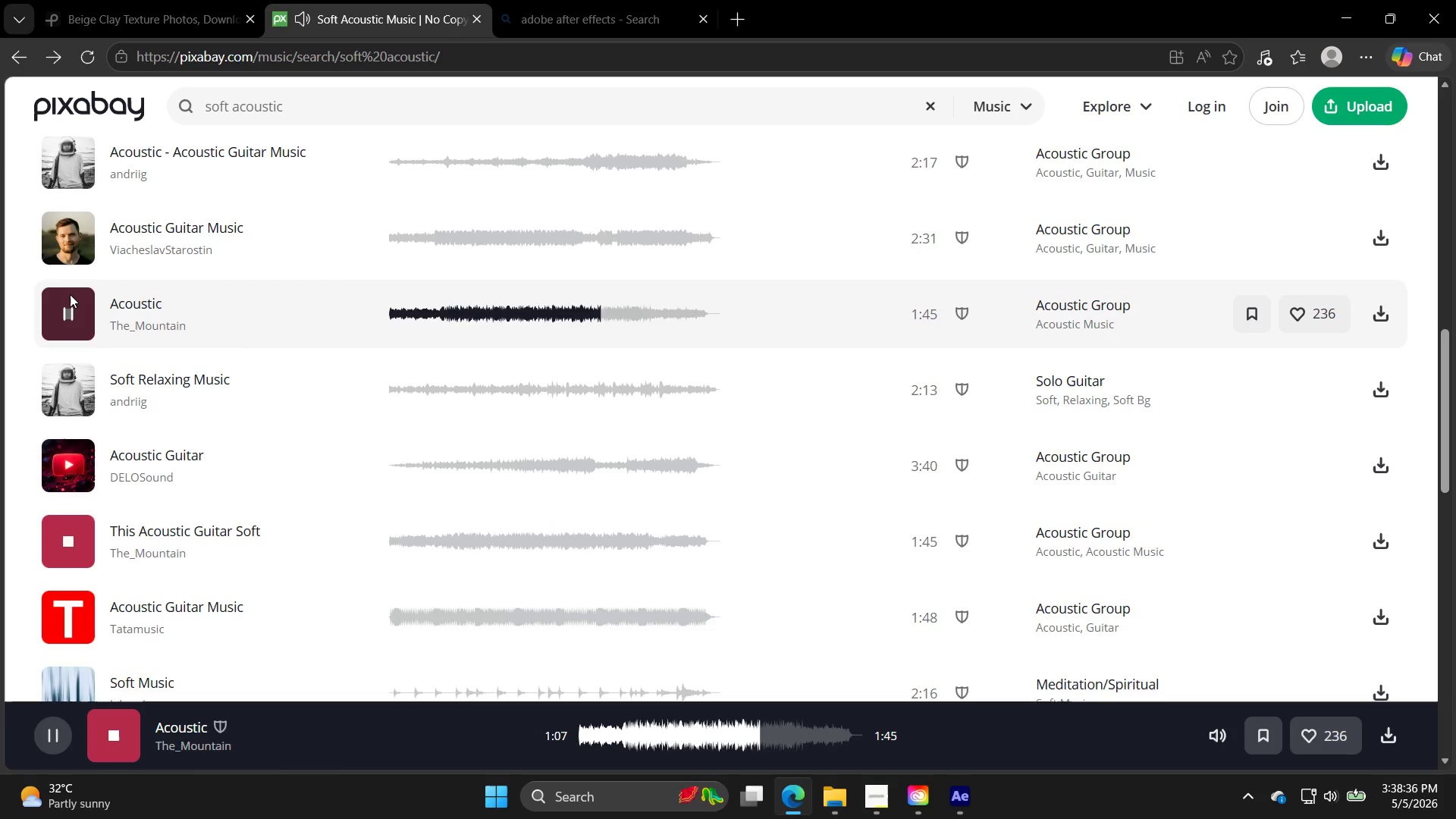 
left_click([78, 619])
 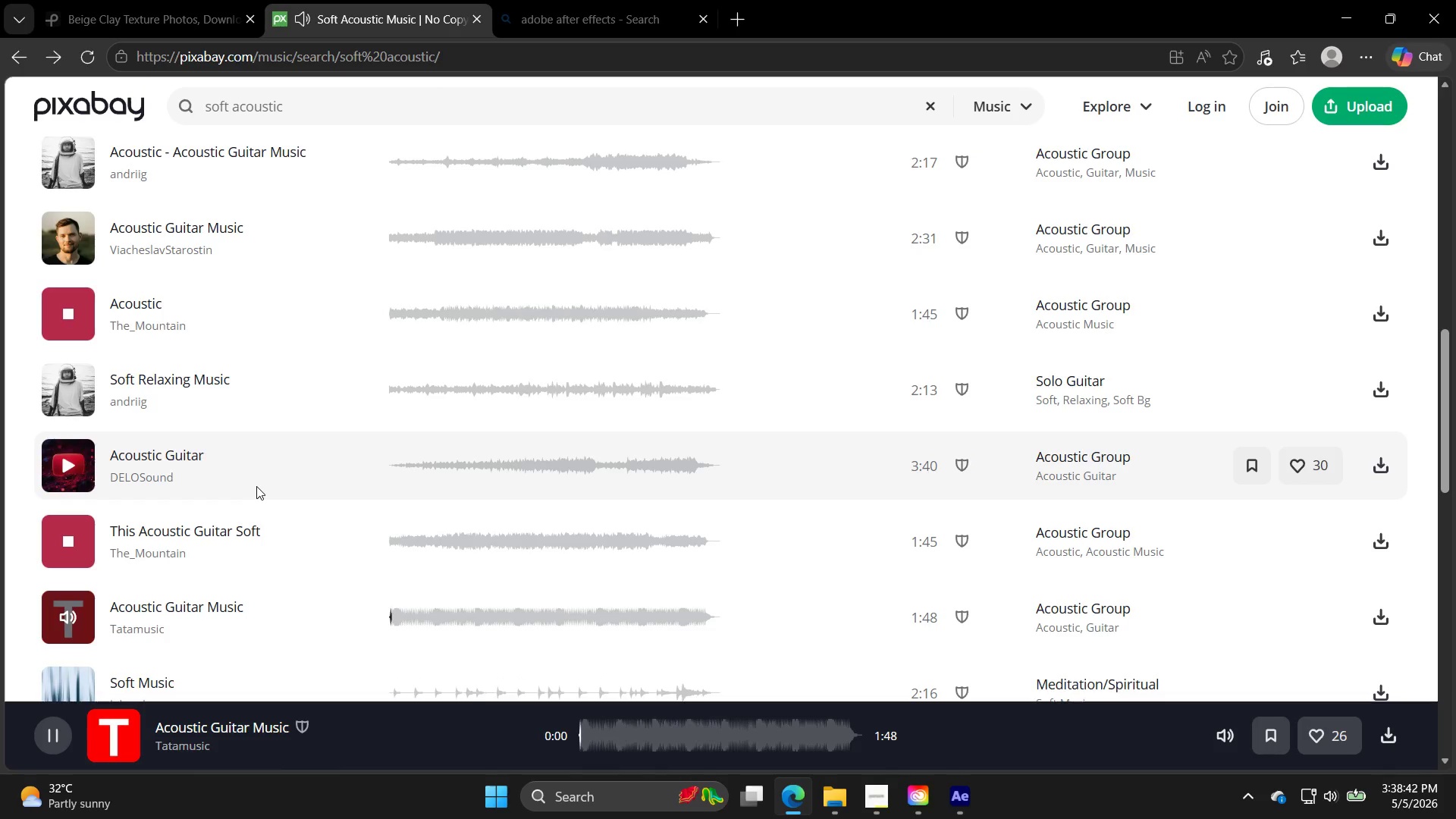 
scroll: coordinate [266, 422], scroll_direction: down, amount: 2.0
 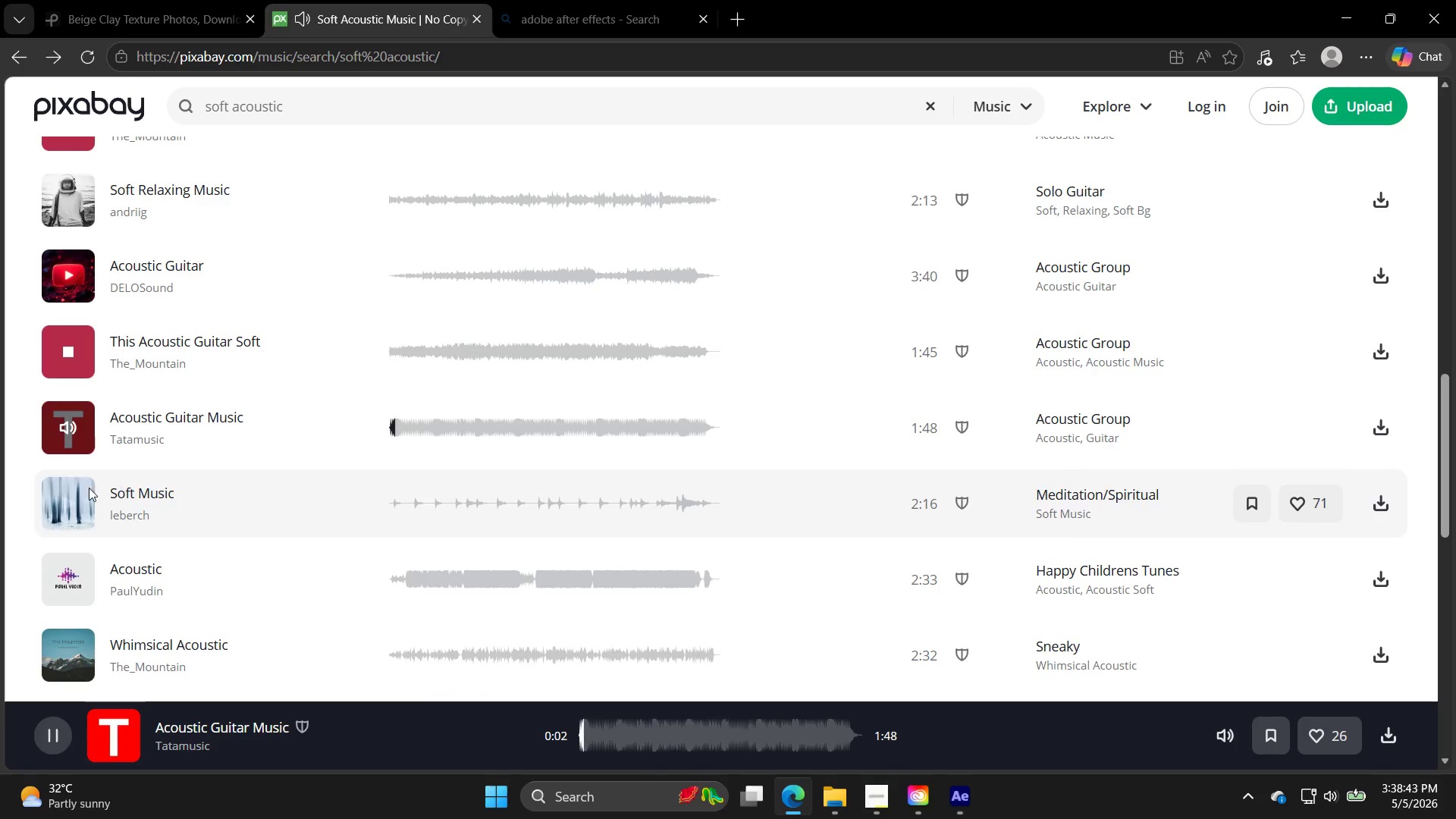 
left_click([92, 504])
 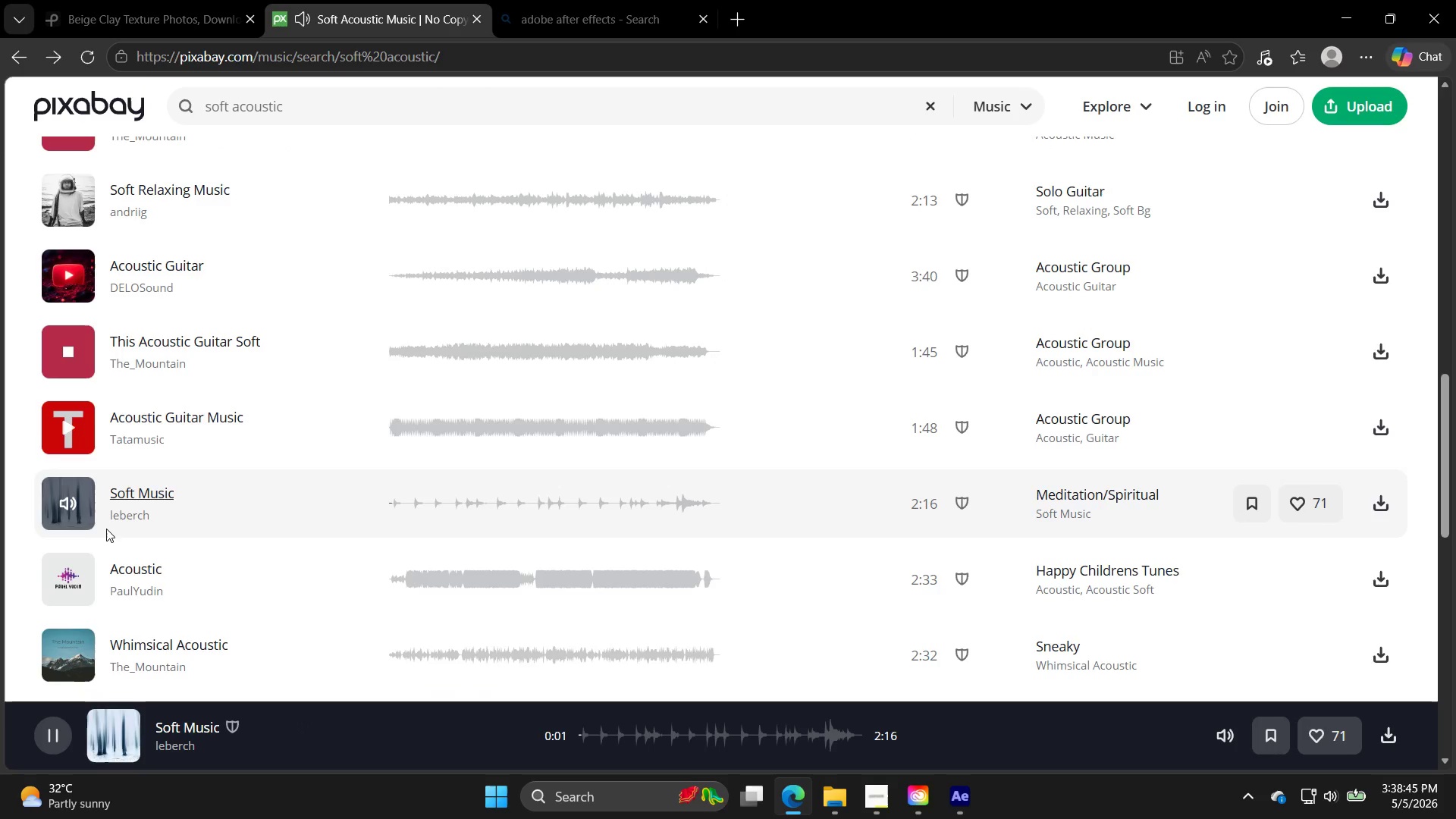 
left_click([59, 576])
 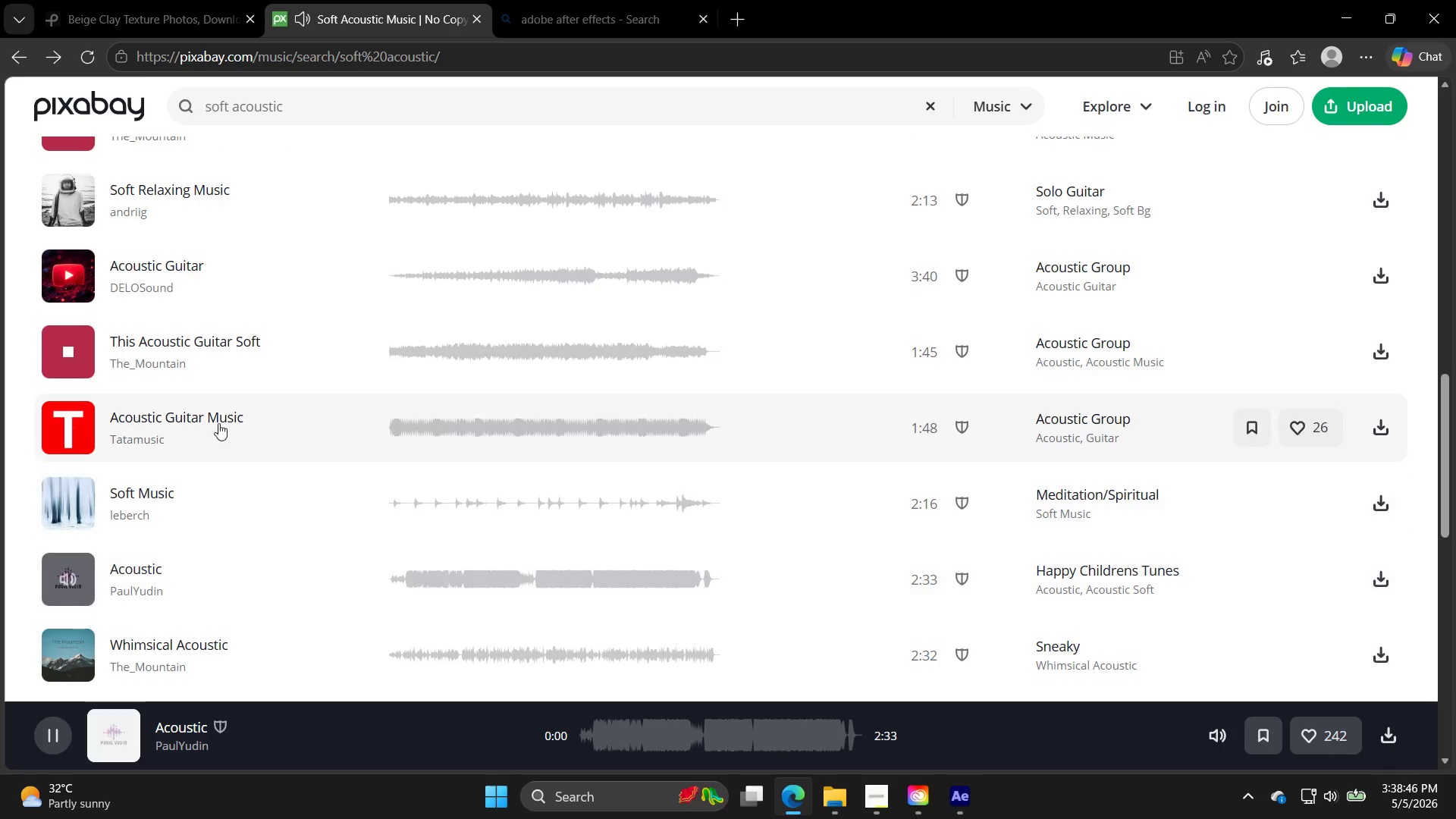 
scroll: coordinate [218, 426], scroll_direction: down, amount: 2.0
 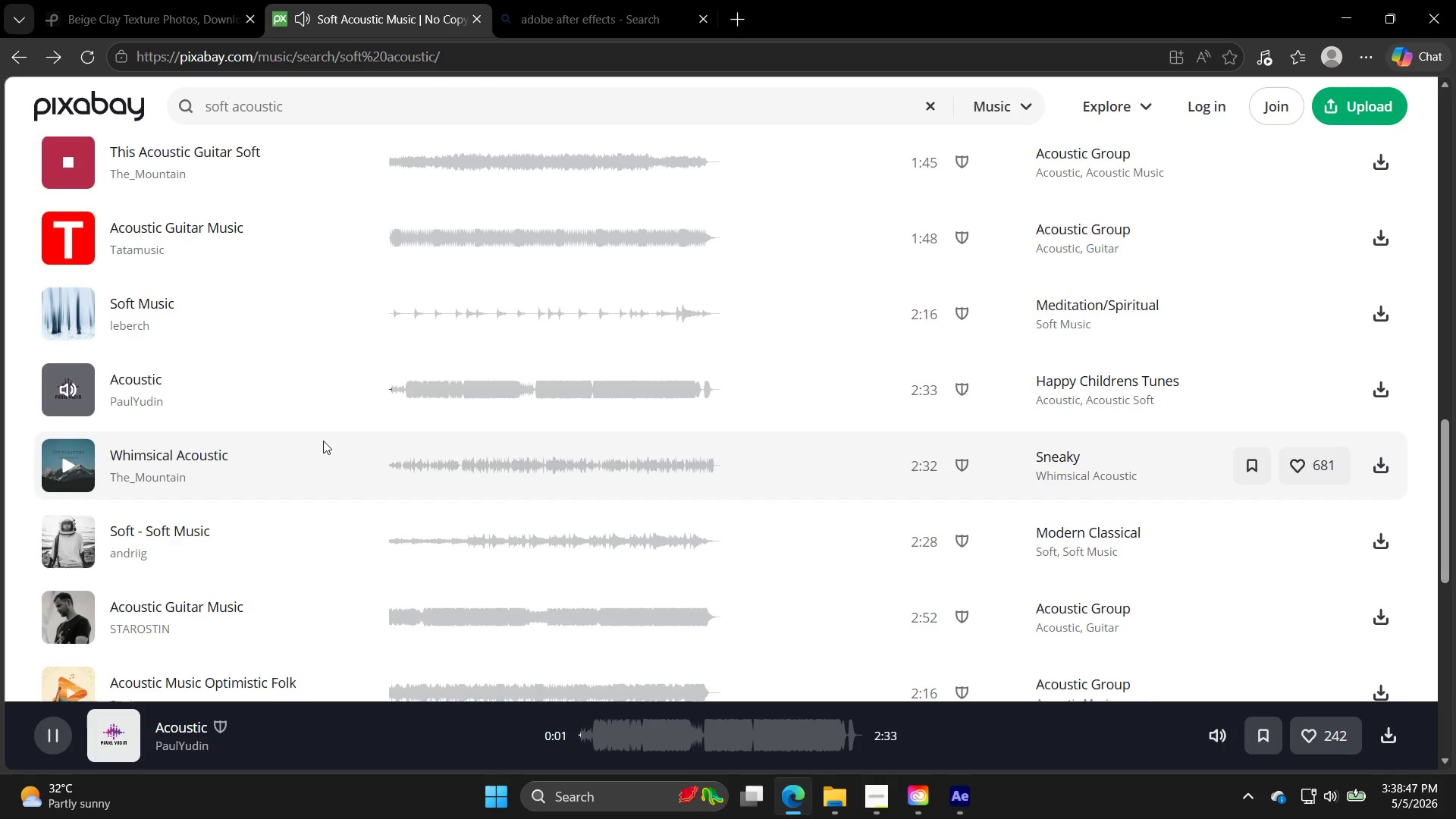 
scroll: coordinate [312, 444], scroll_direction: up, amount: 7.0
 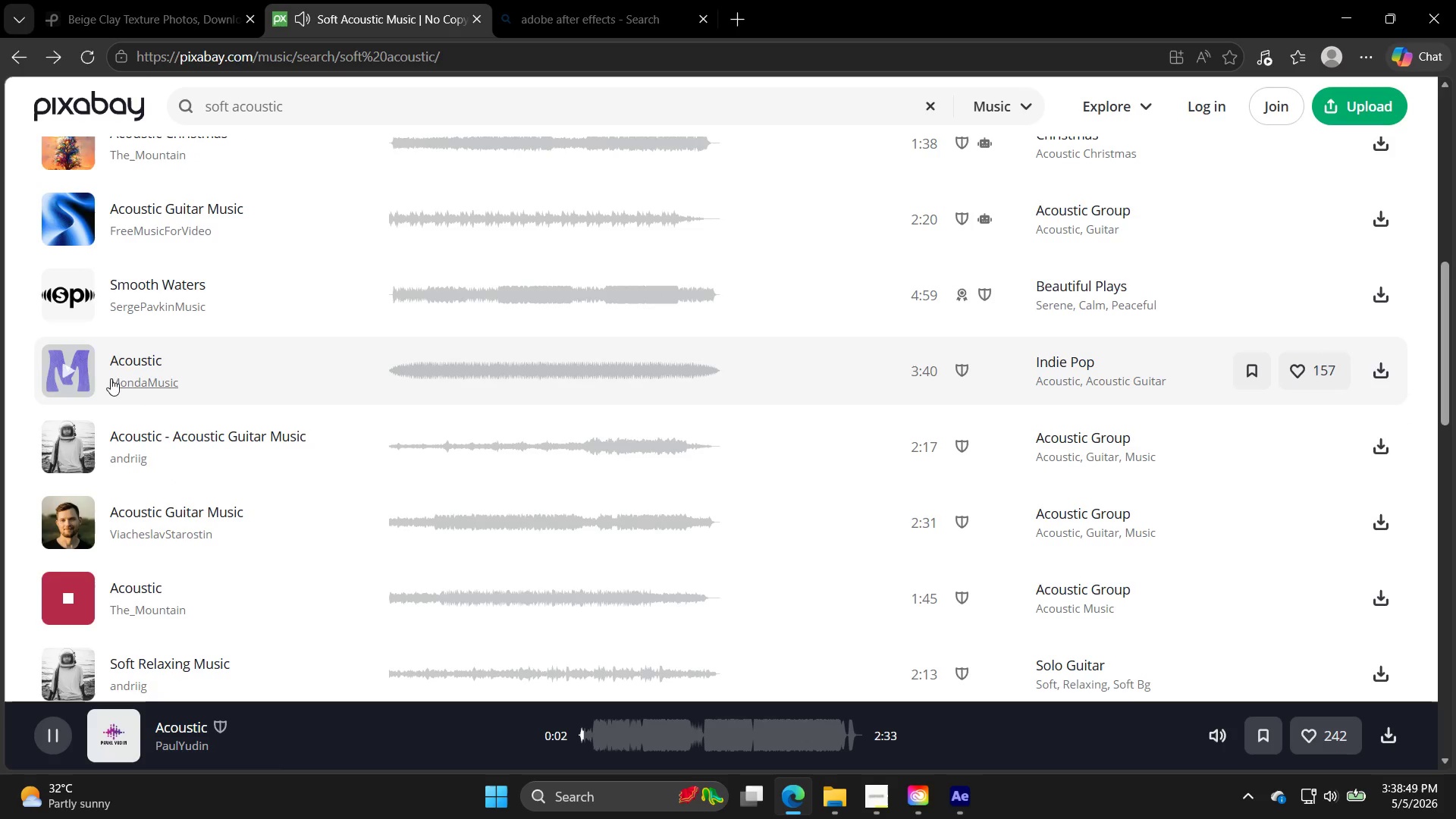 
left_click([70, 372])
 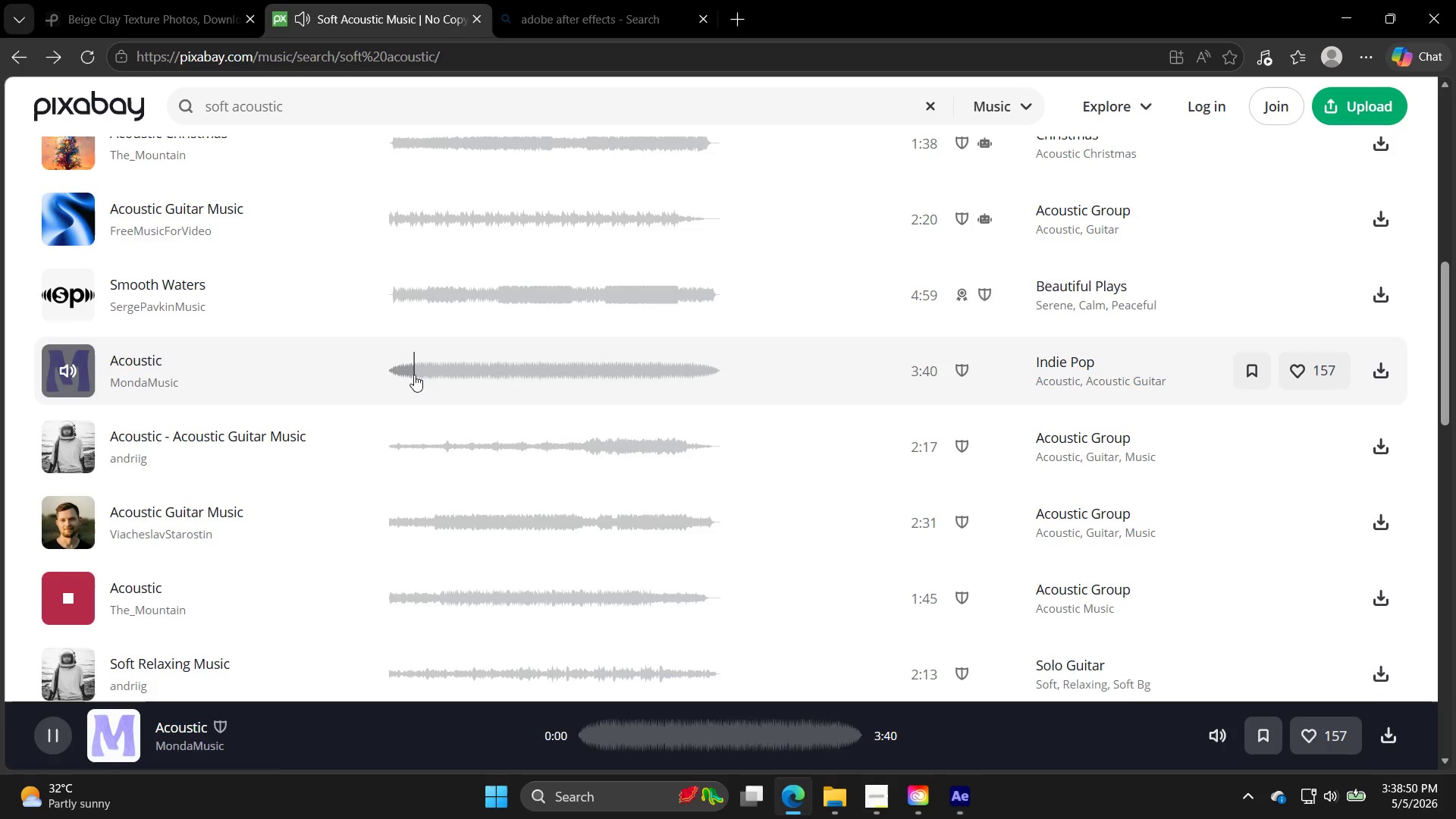 
scroll: coordinate [408, 384], scroll_direction: up, amount: 3.0
 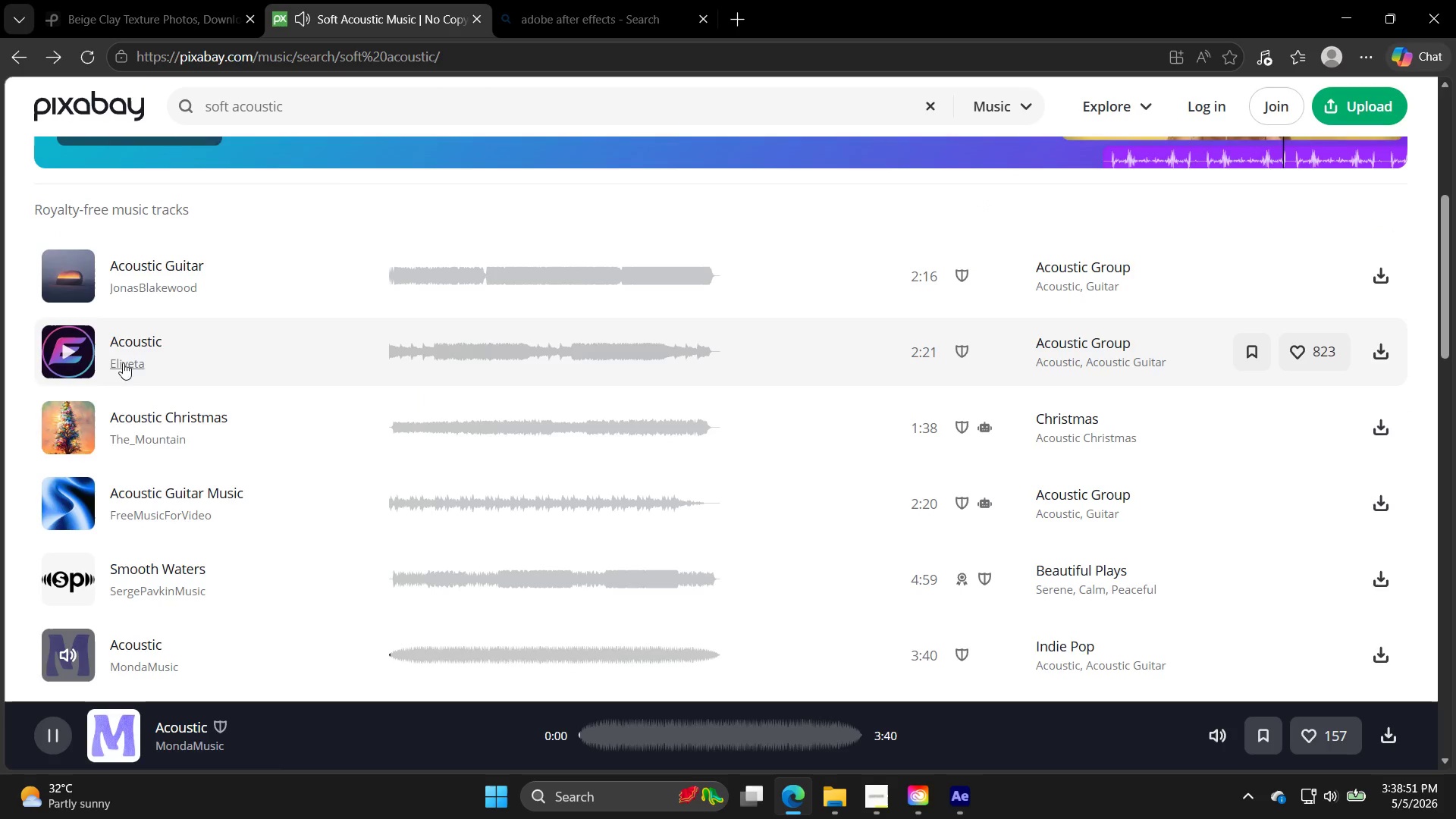 
left_click([87, 352])
 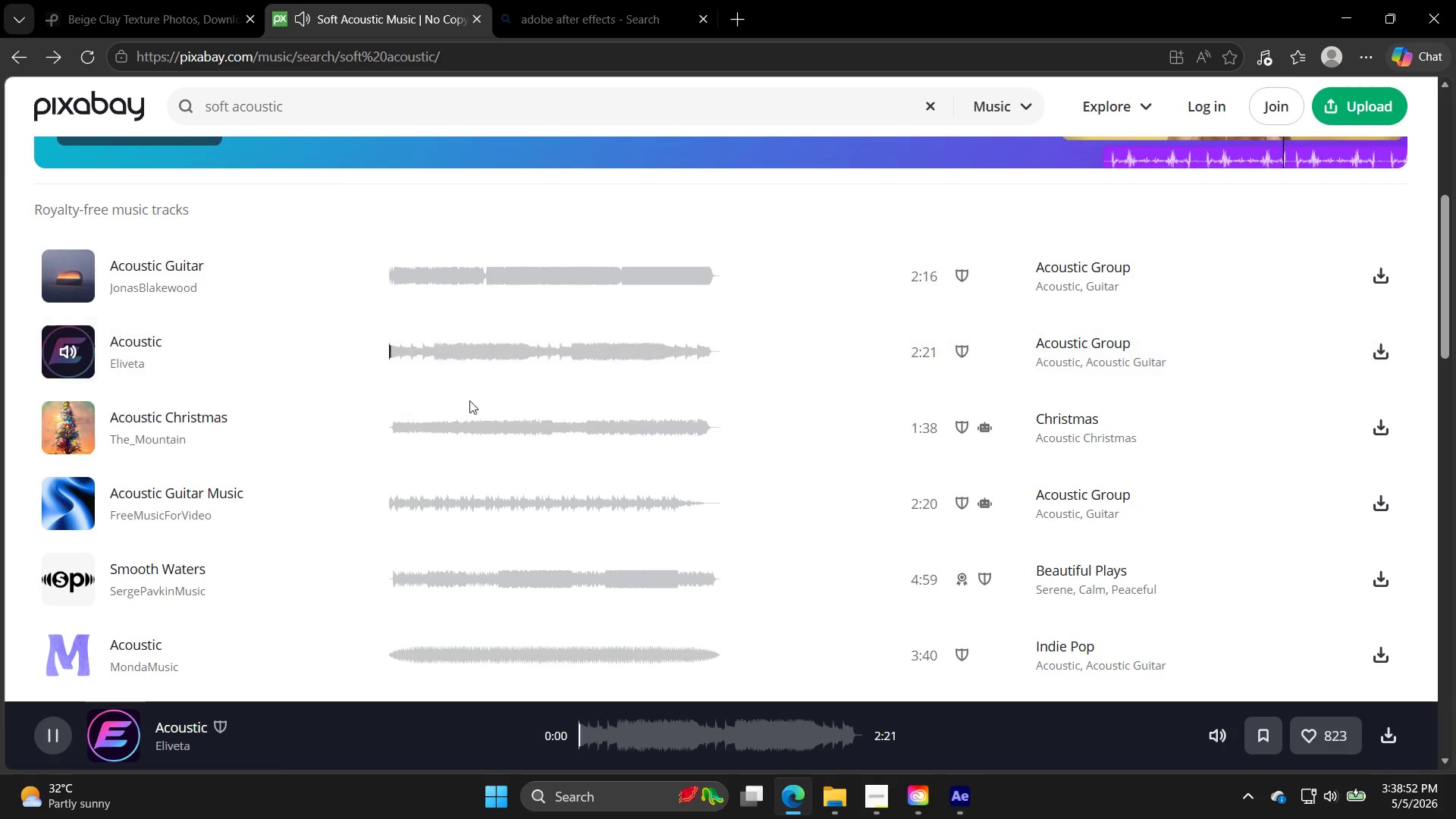 
scroll: coordinate [526, 403], scroll_direction: down, amount: 4.0
 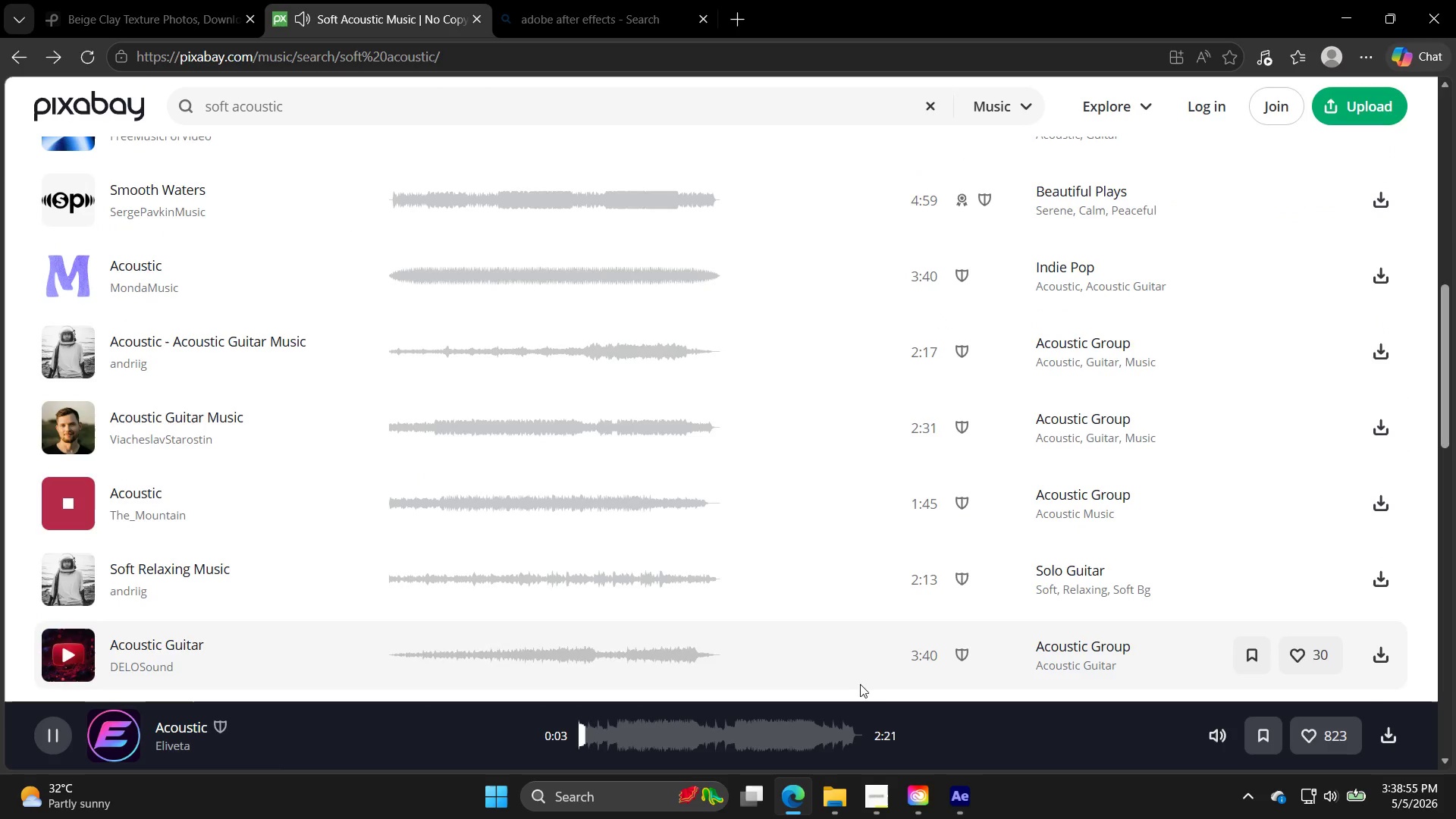 
left_click([971, 802])
 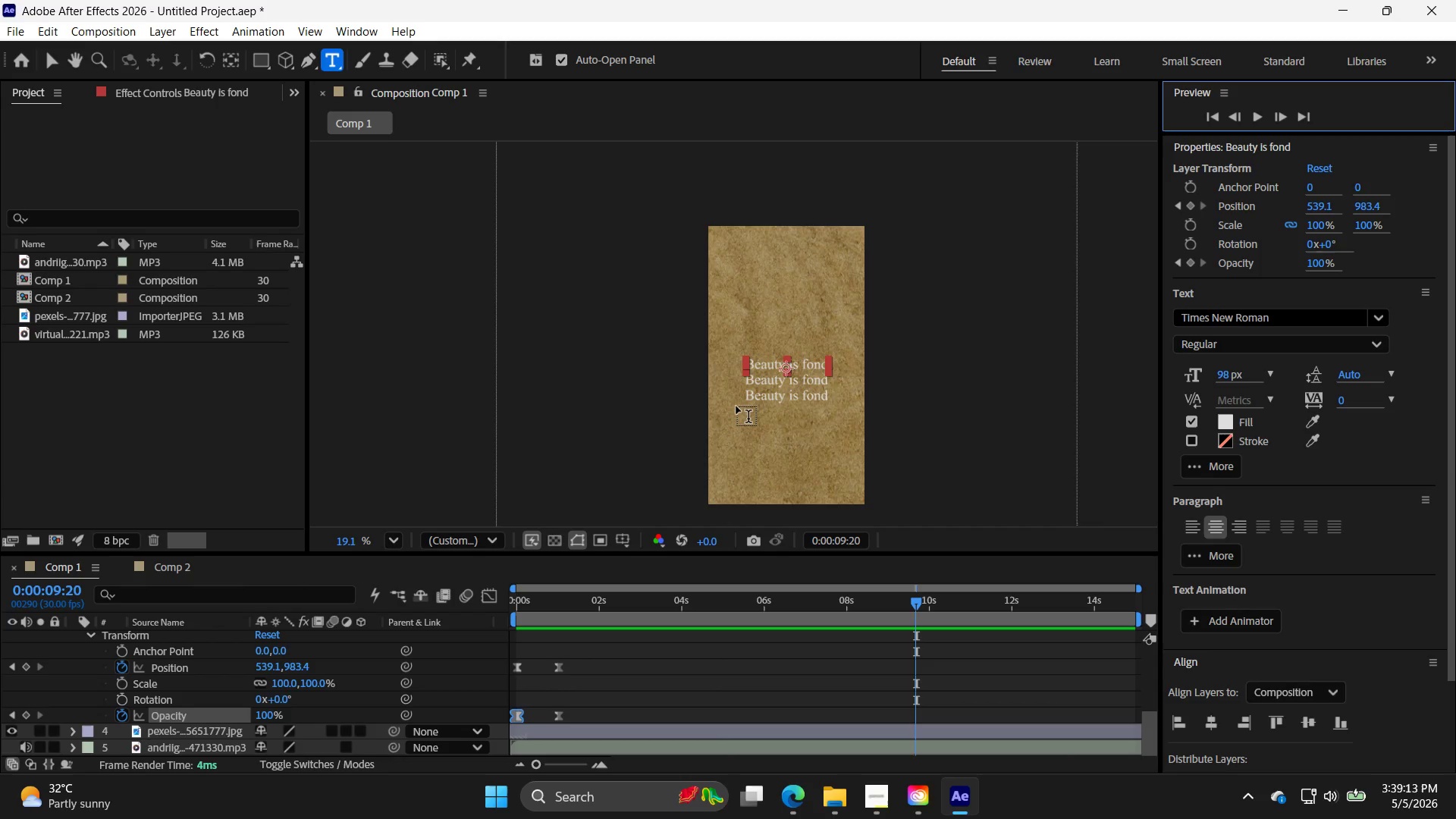 
wait(22.34)
 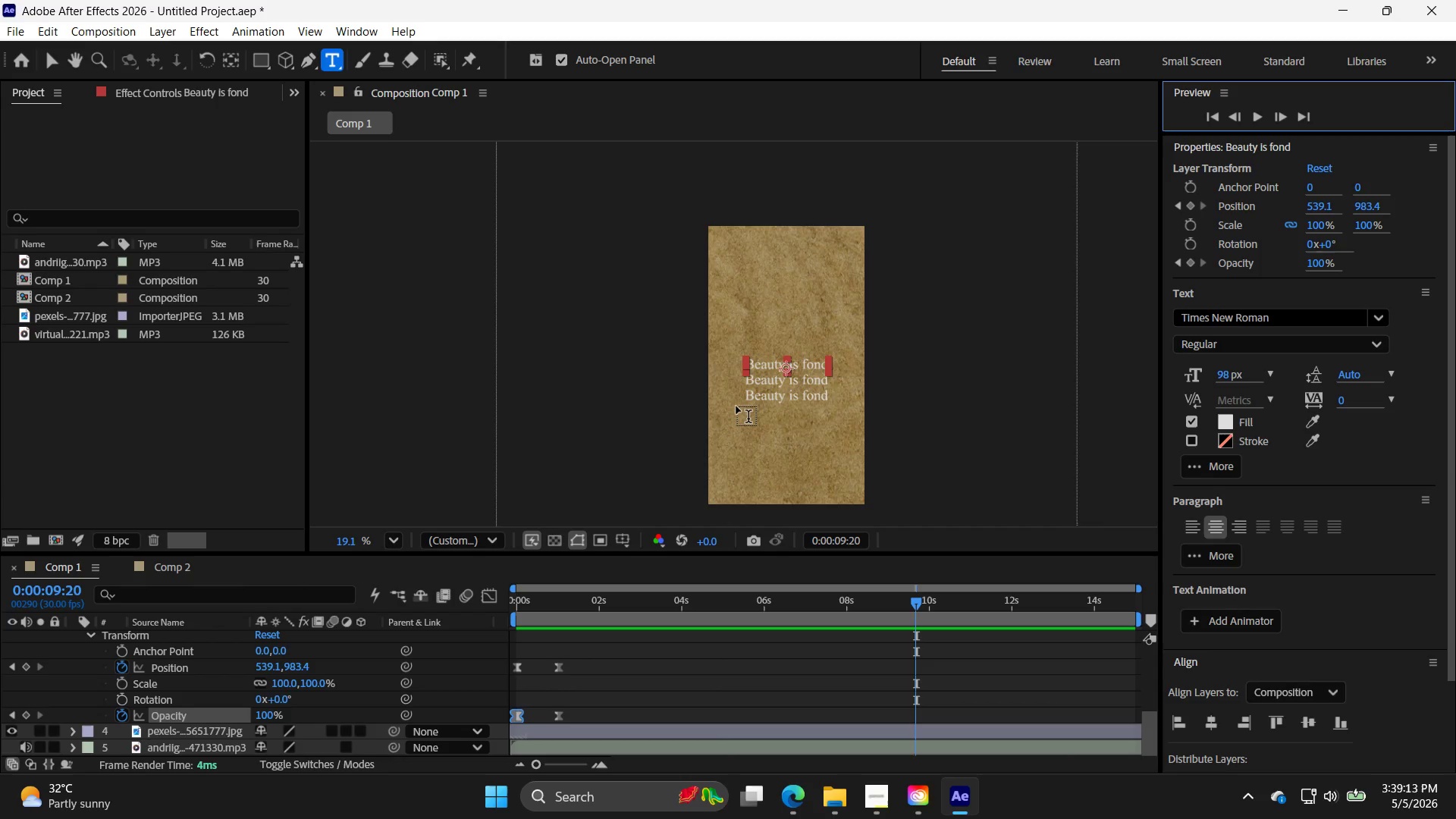 
double_click([799, 385])
 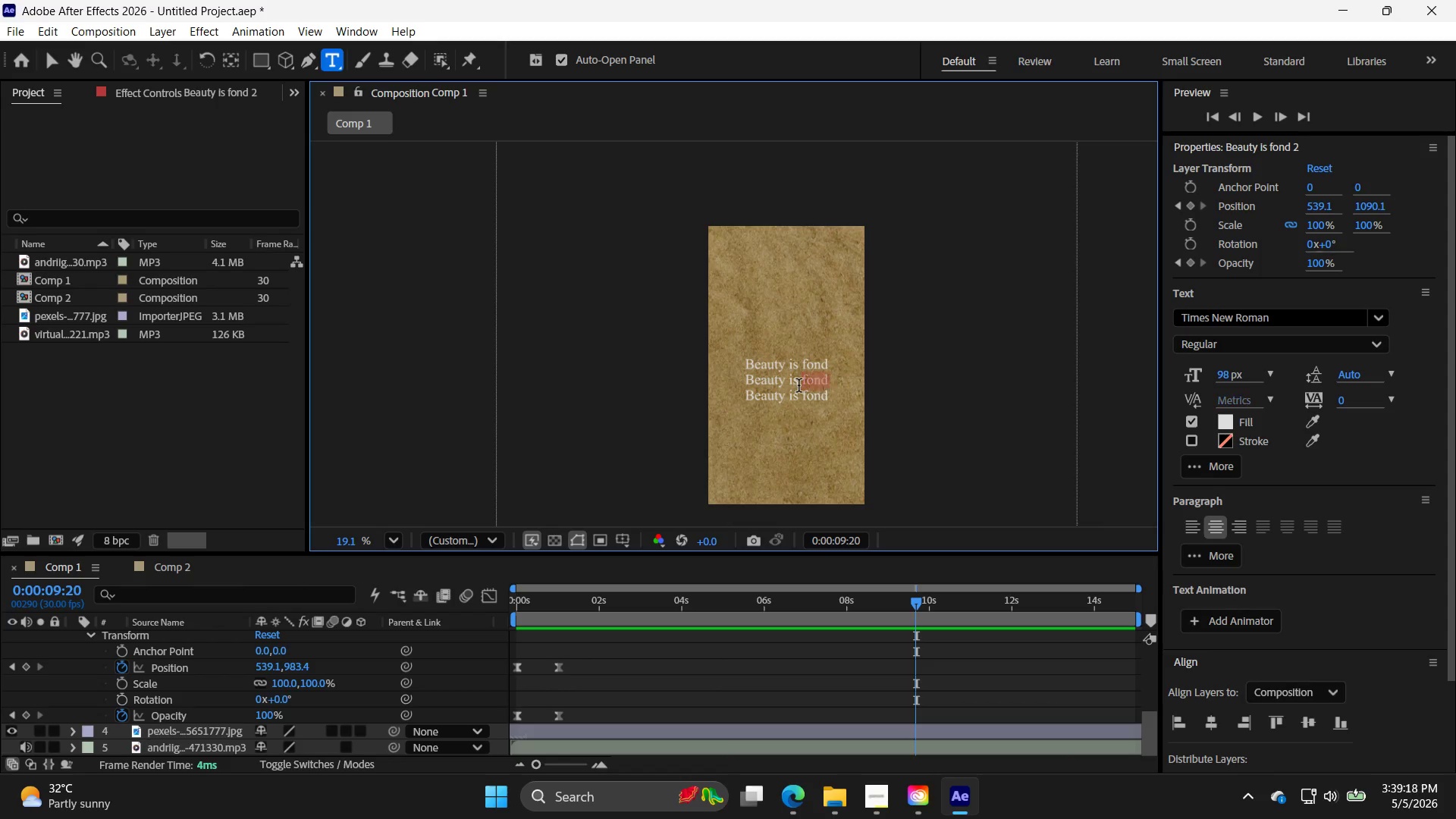 
triple_click([799, 385])
 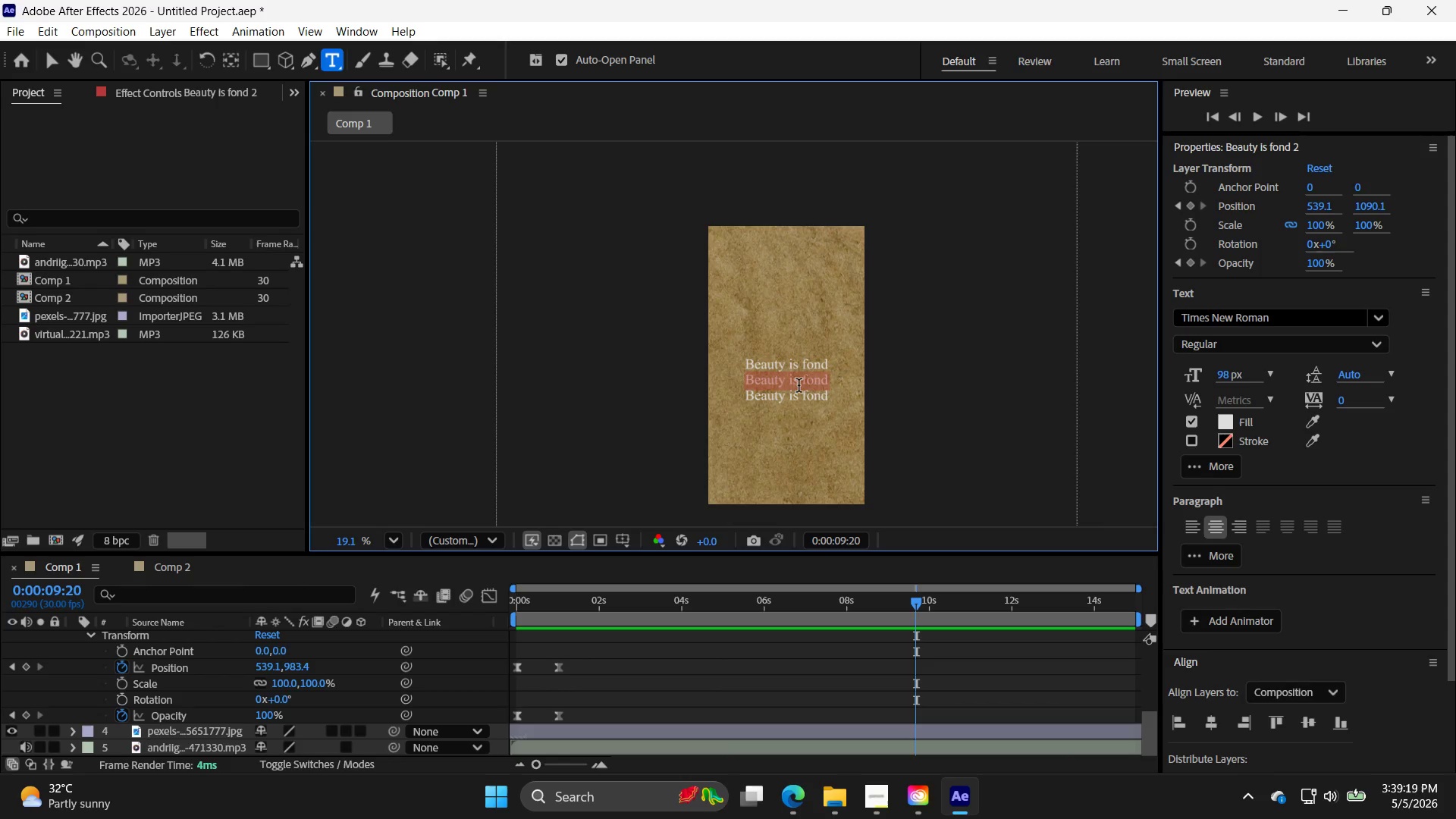 
type(in the )
 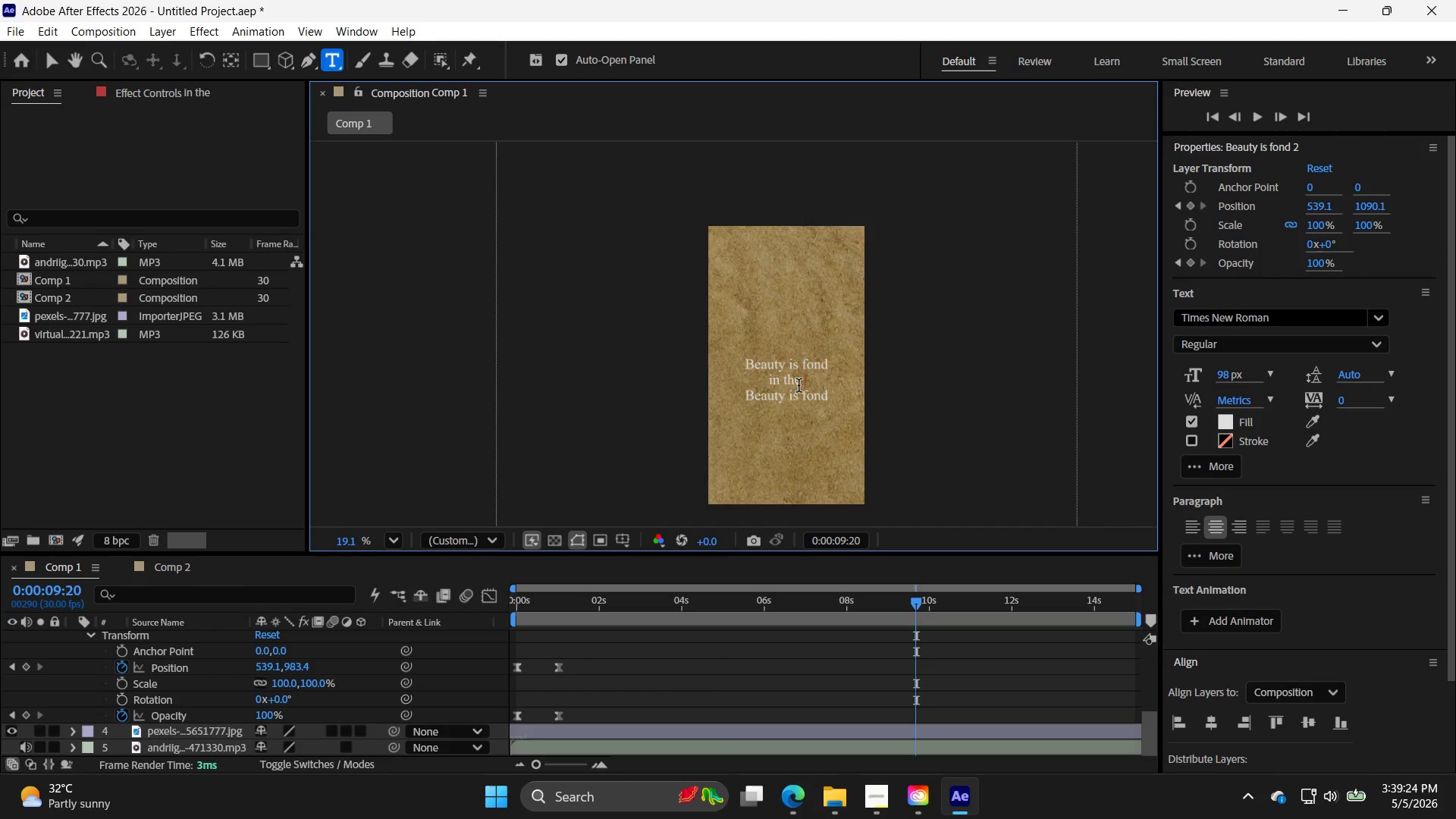 
type(slow, the steady,)
 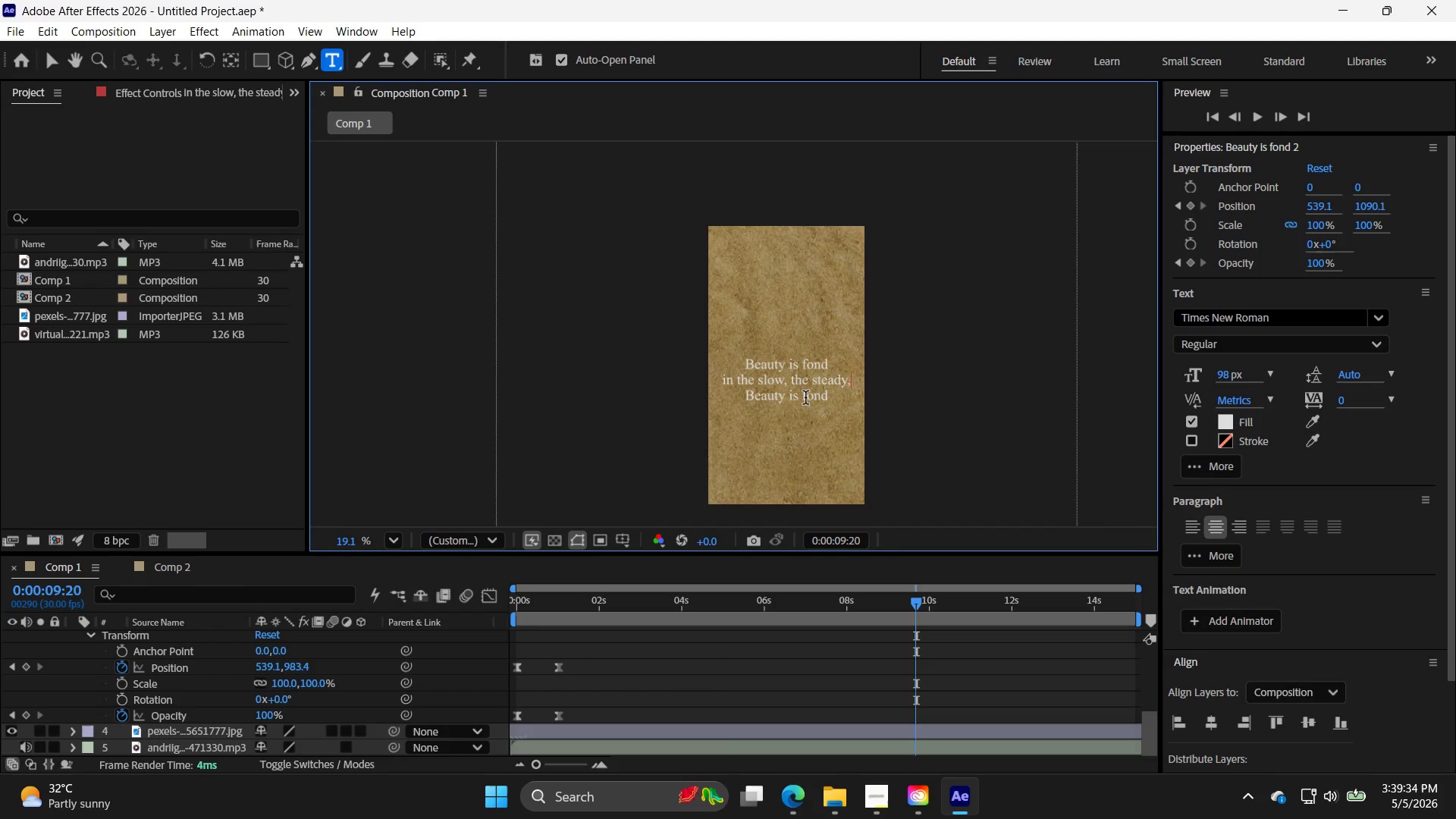 
left_click([805, 397])
 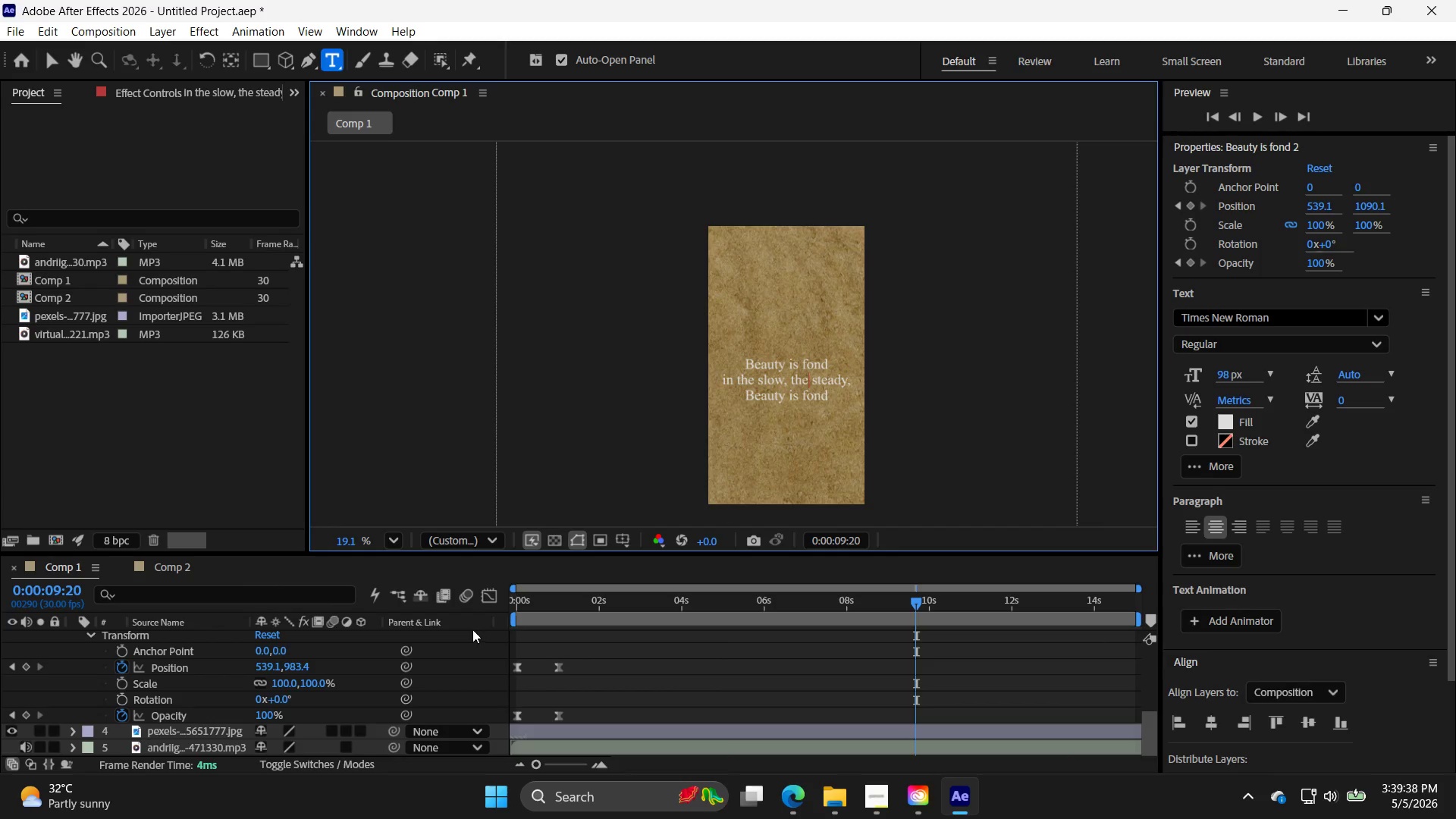 
left_click([823, 621])
 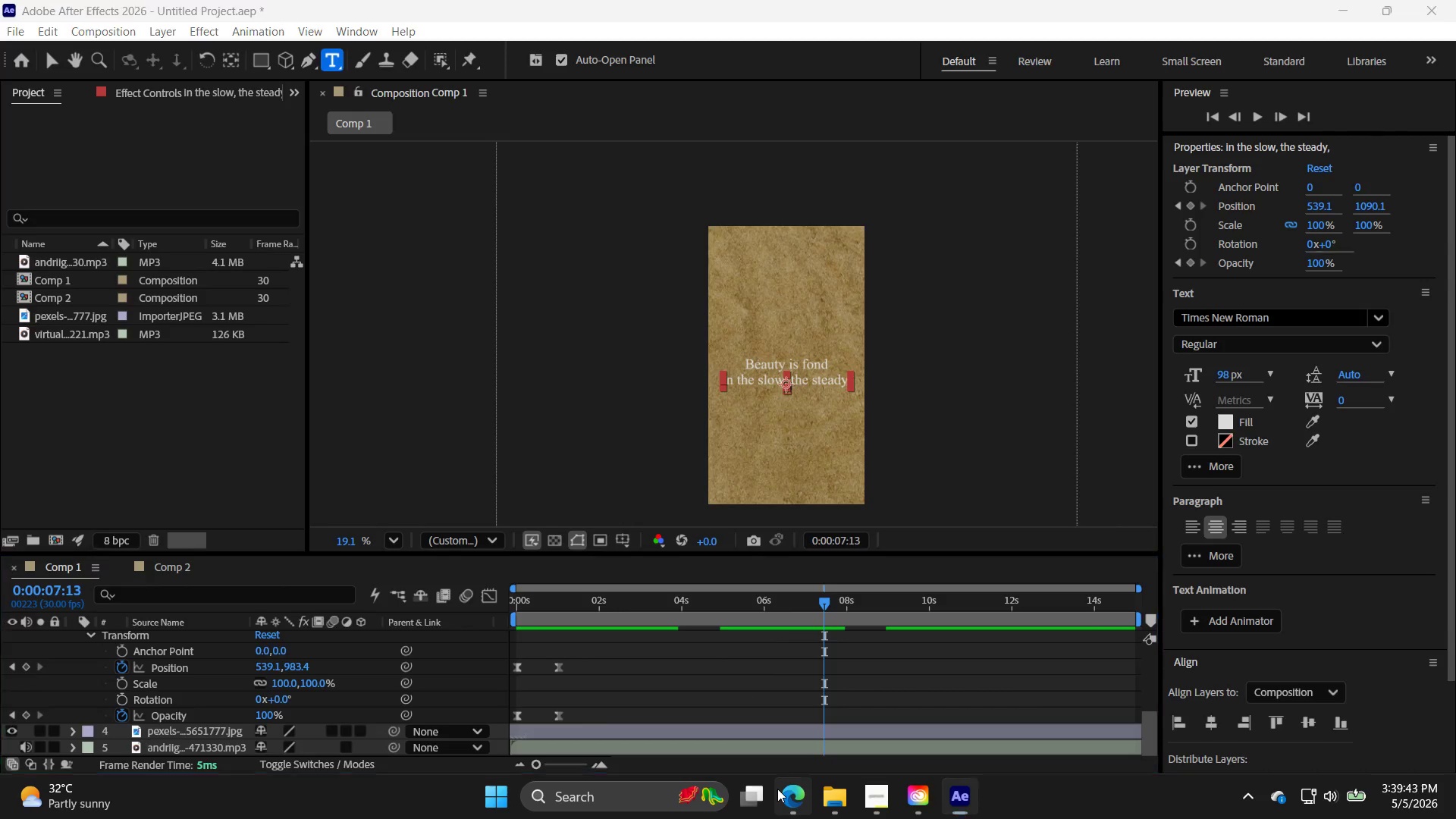 
scroll: coordinate [160, 554], scroll_direction: down, amount: 2.0
 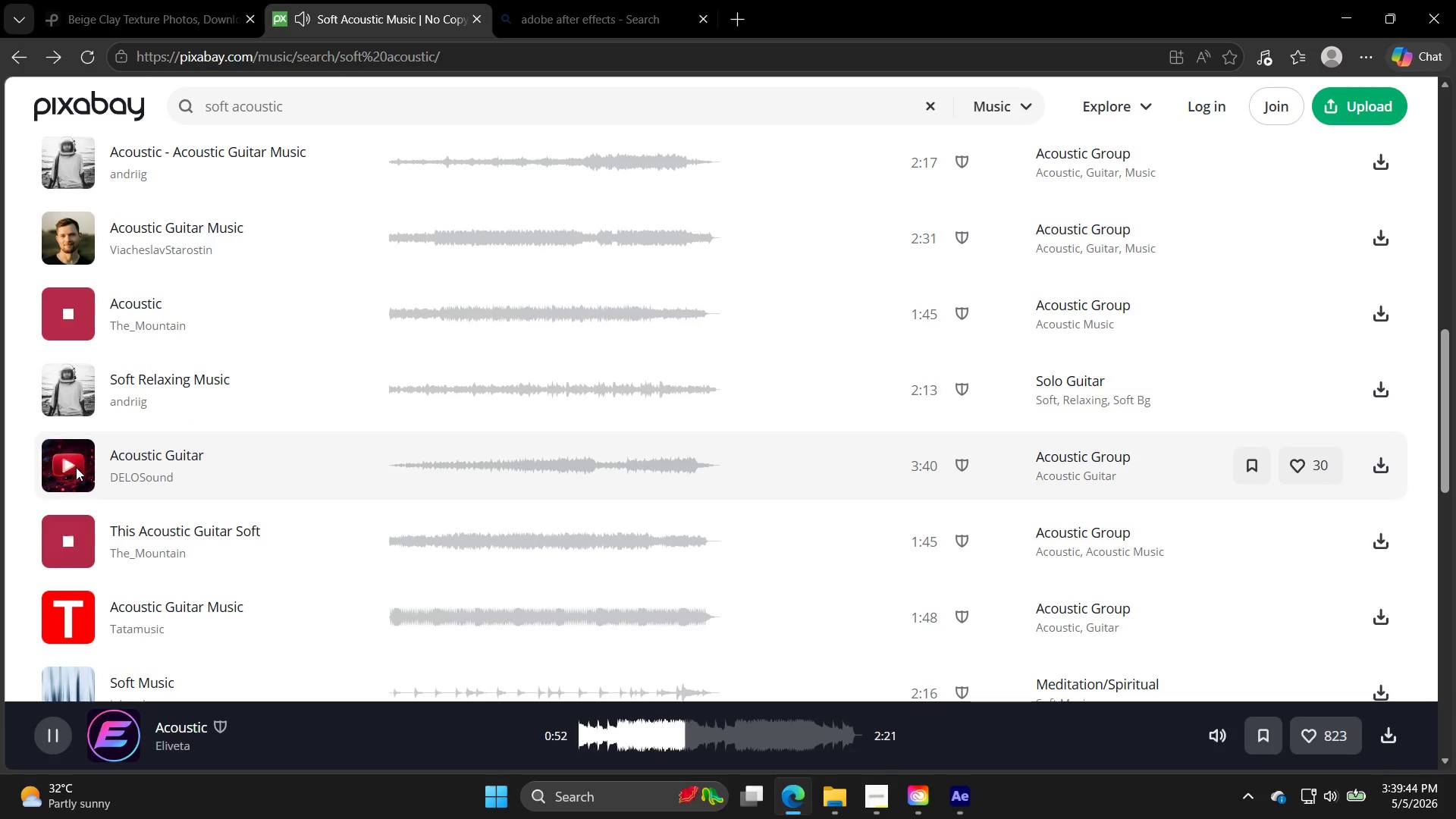 
left_click([76, 472])
 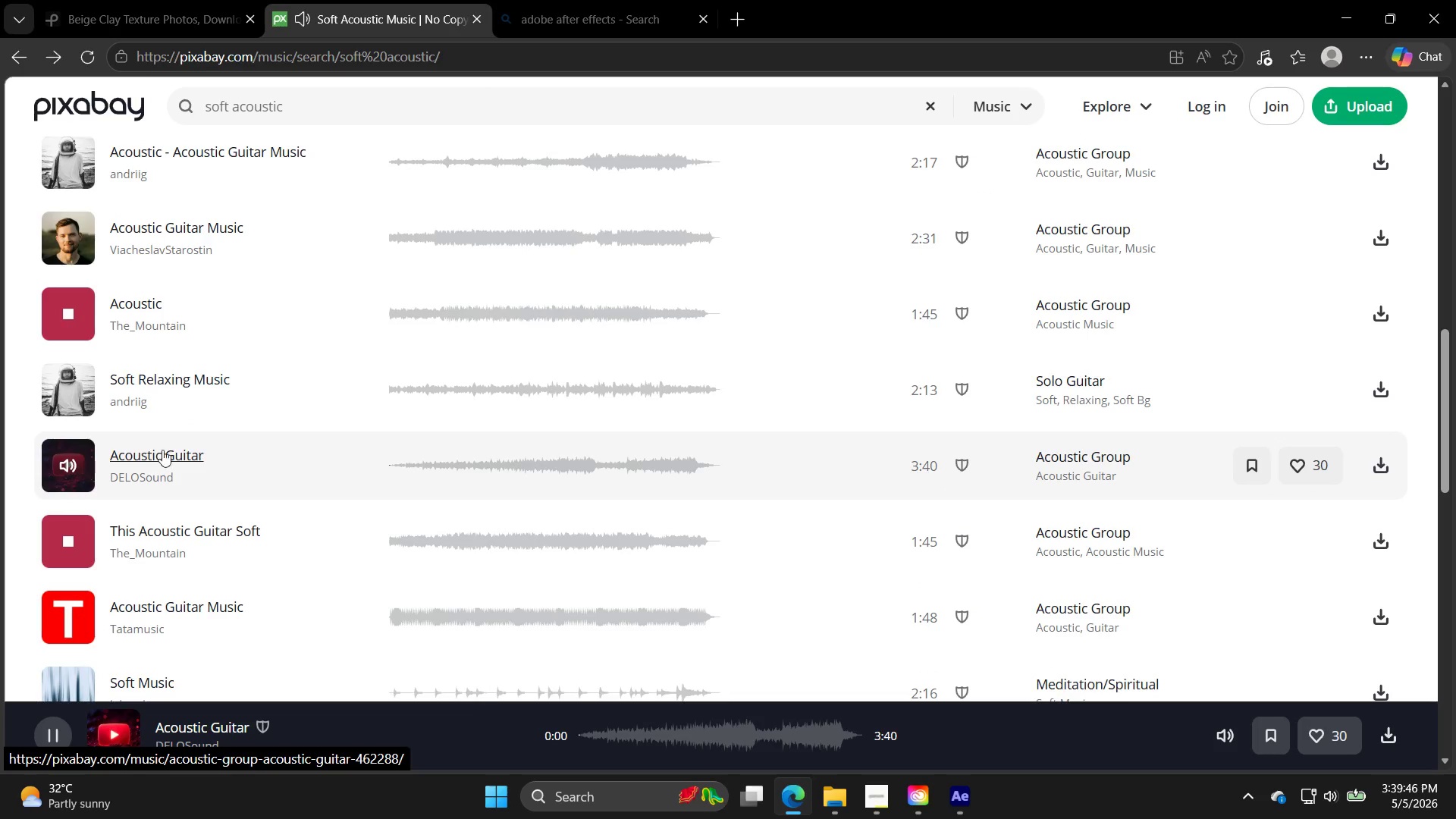 
left_click([71, 484])
 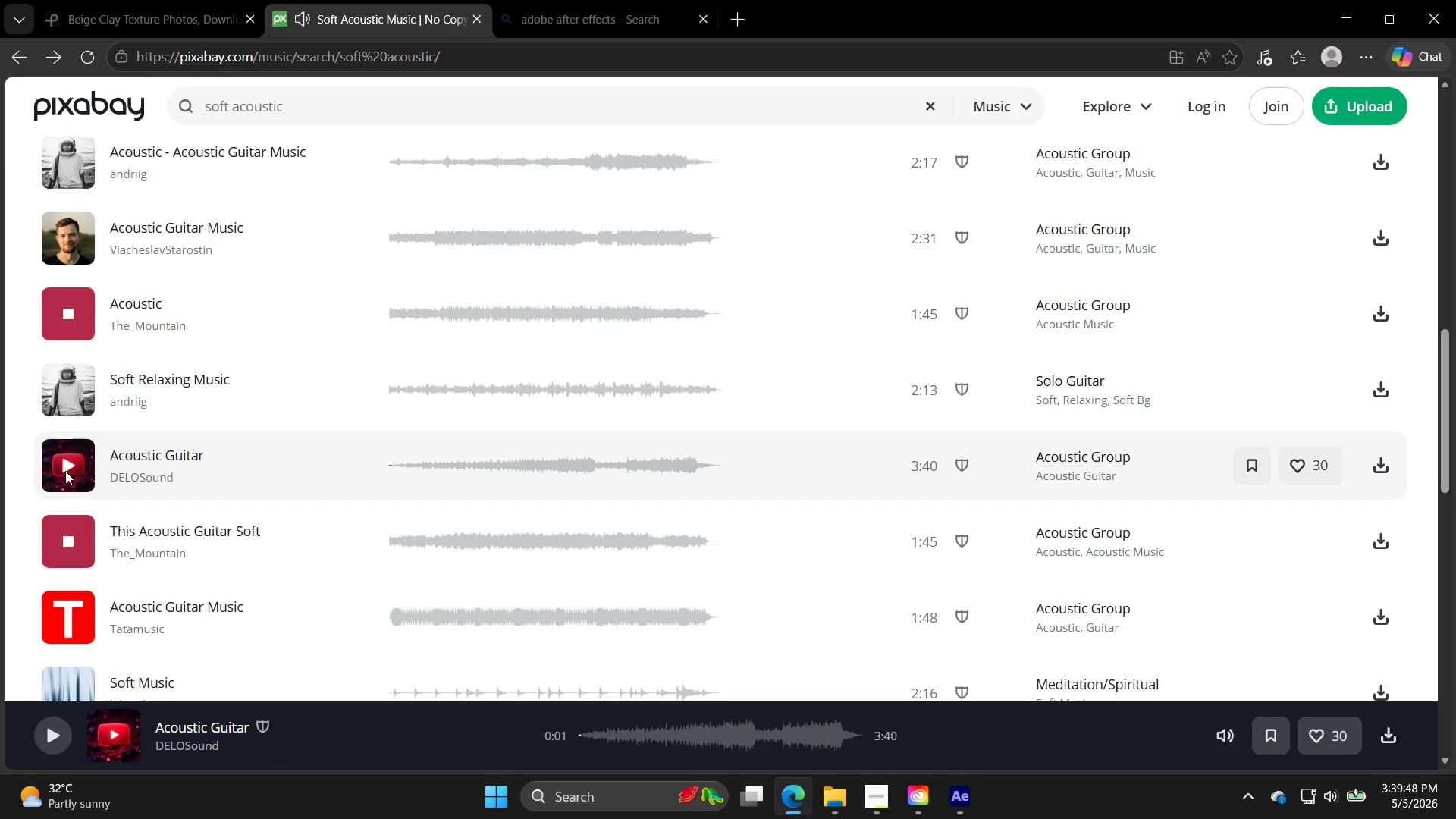 
left_click([65, 472])
 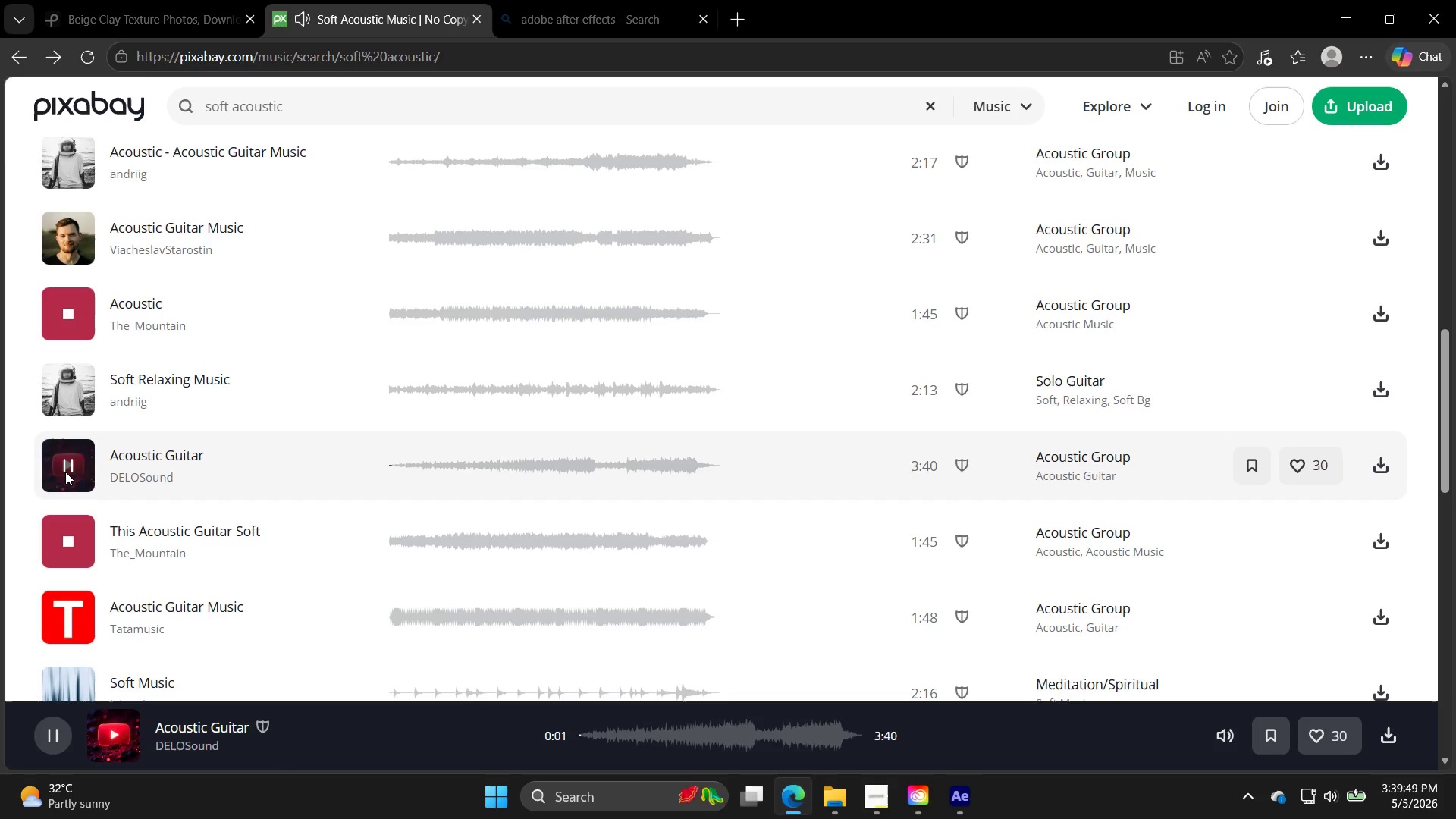 
left_click([65, 472])
 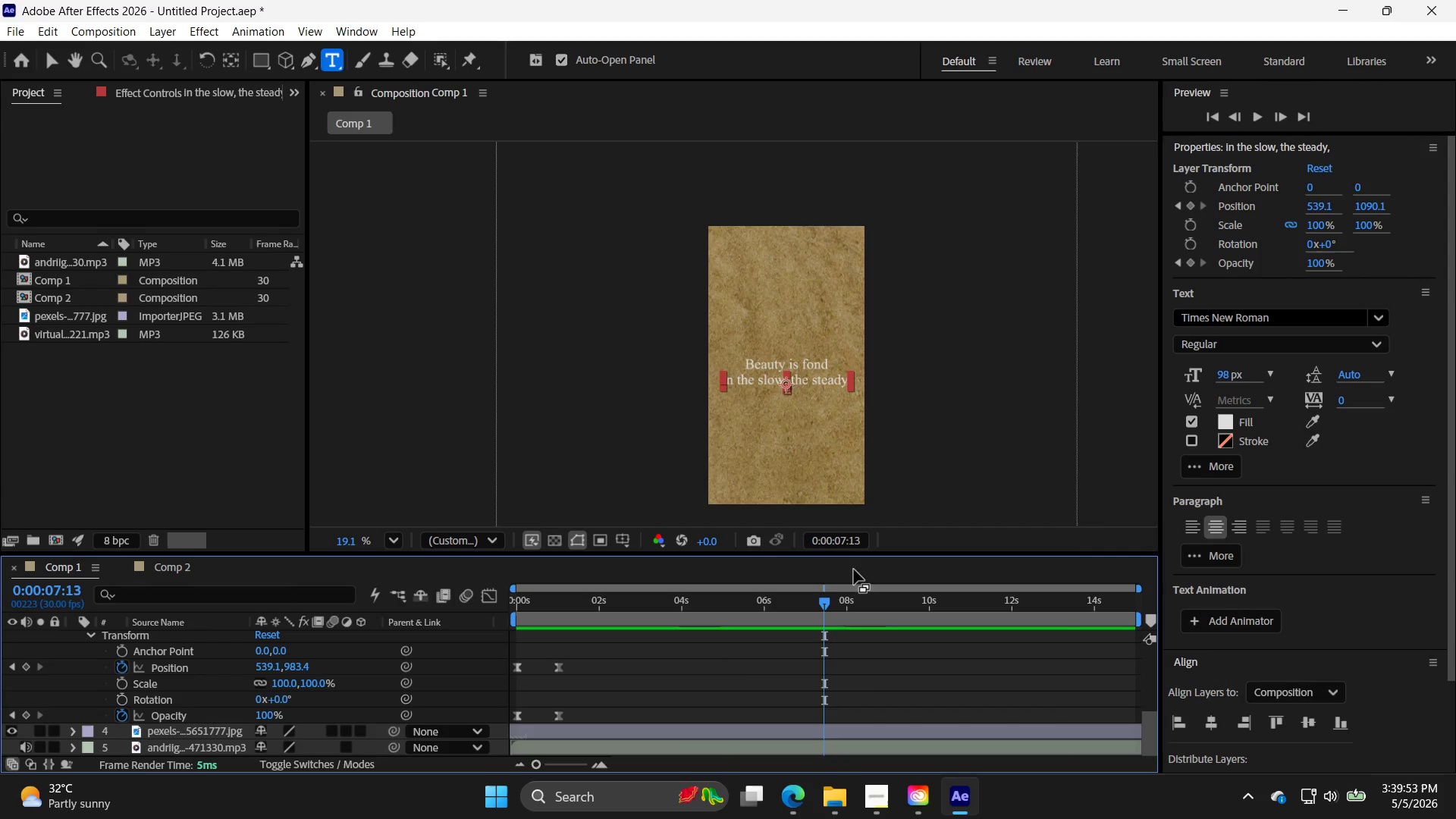 
left_click_drag(start_coordinate=[825, 600], to_coordinate=[753, 602])
 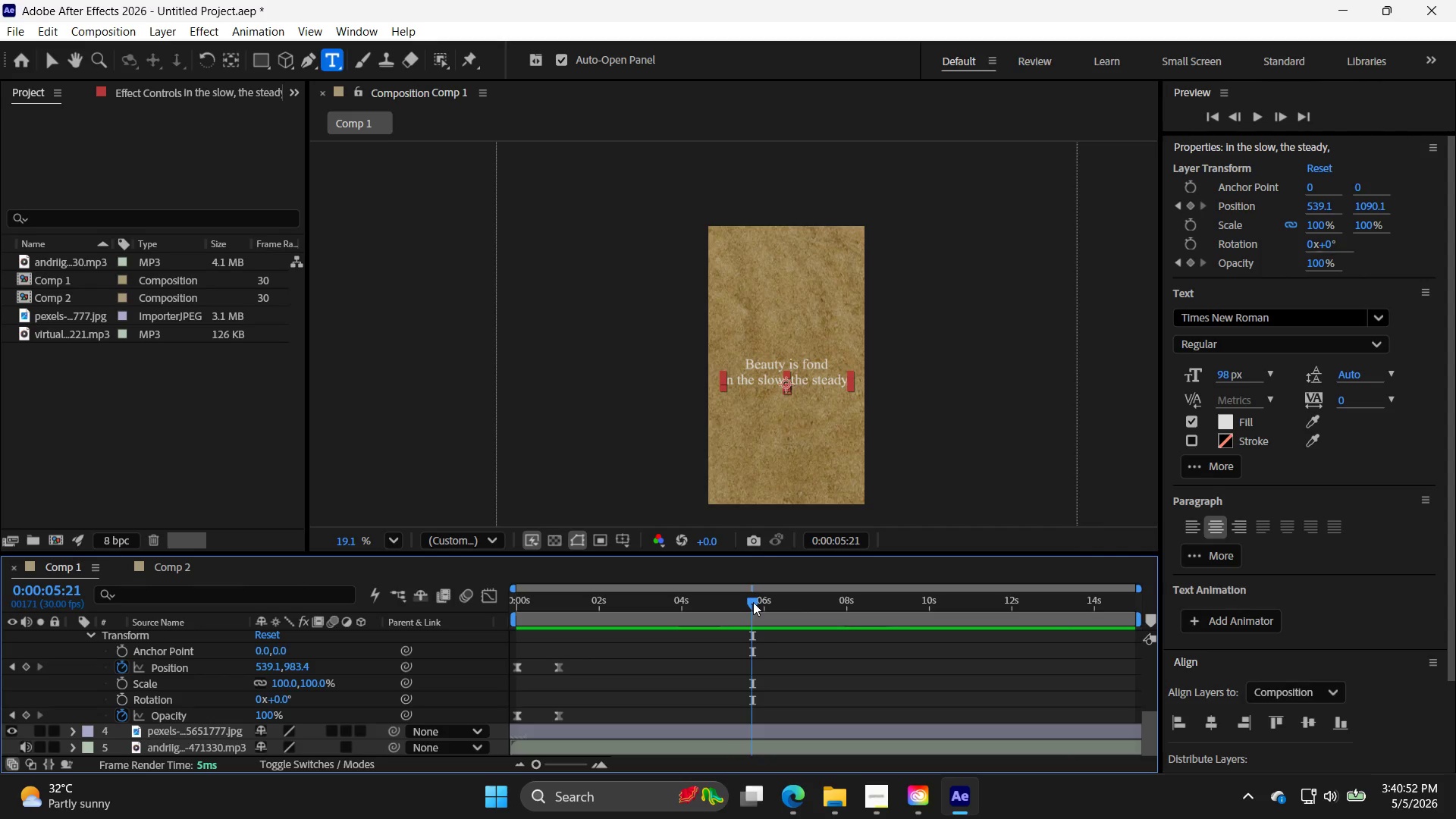 
wait(62.55)
 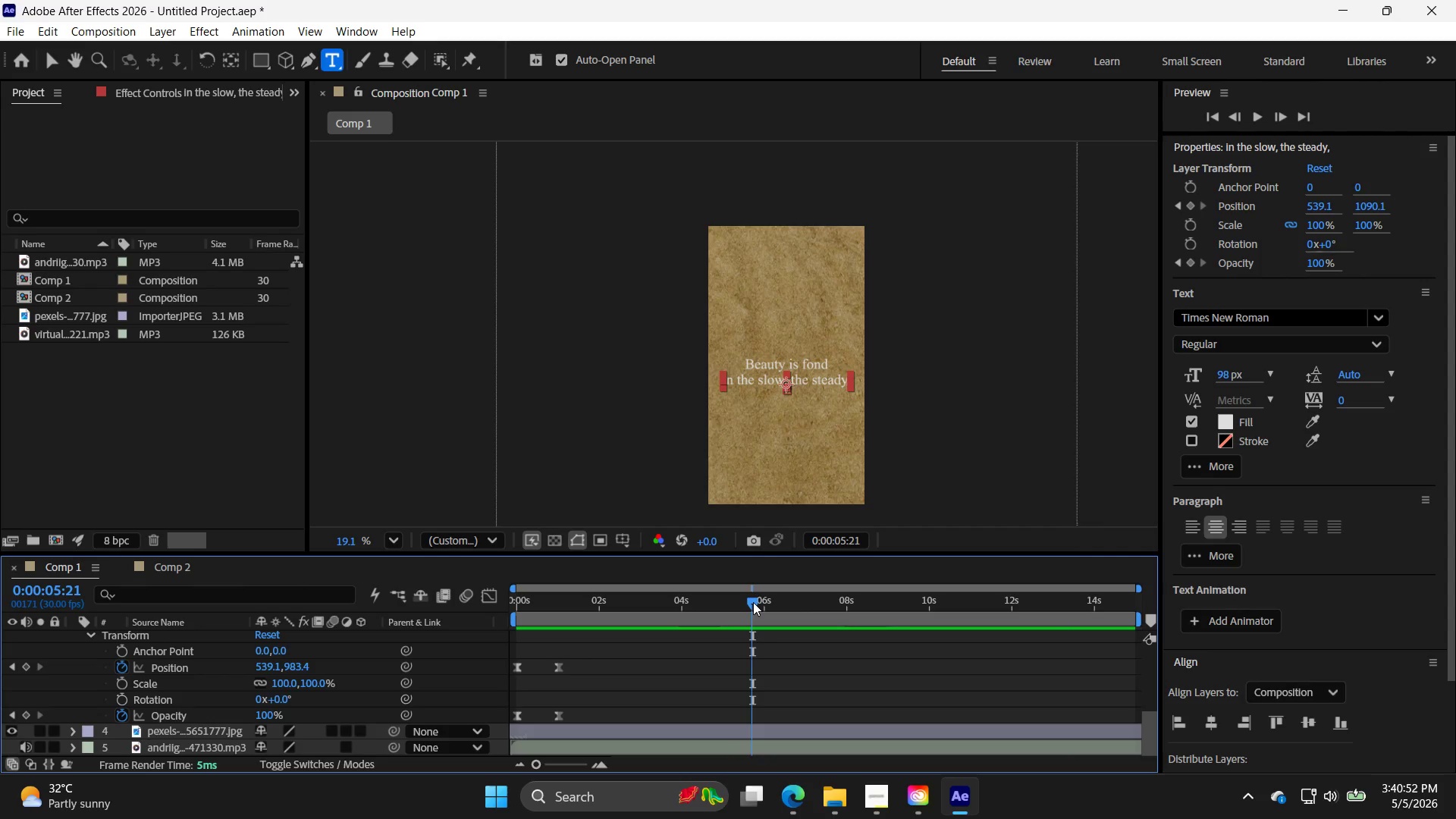 
left_click([1251, 118])
 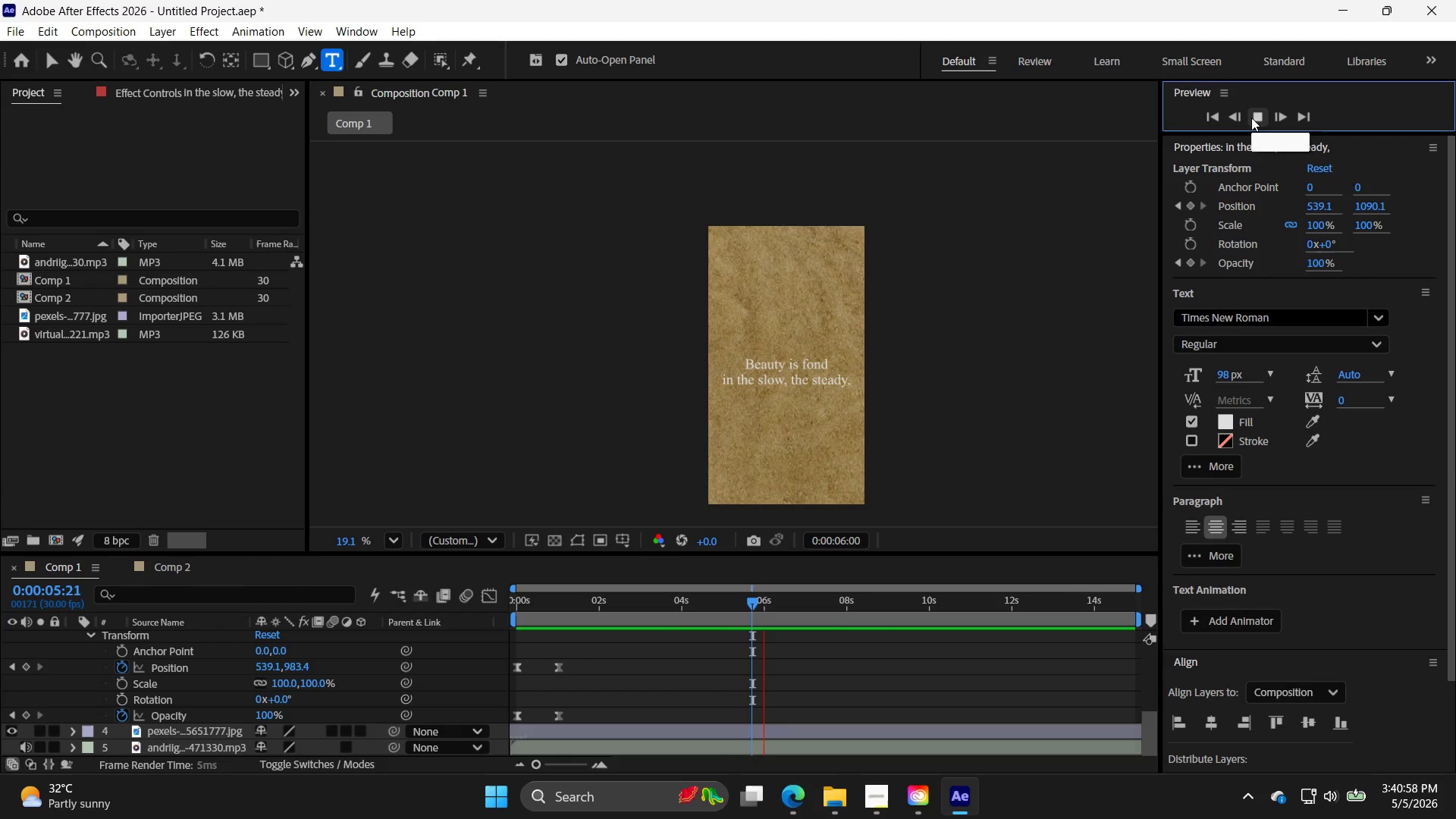 
left_click([1251, 118])
 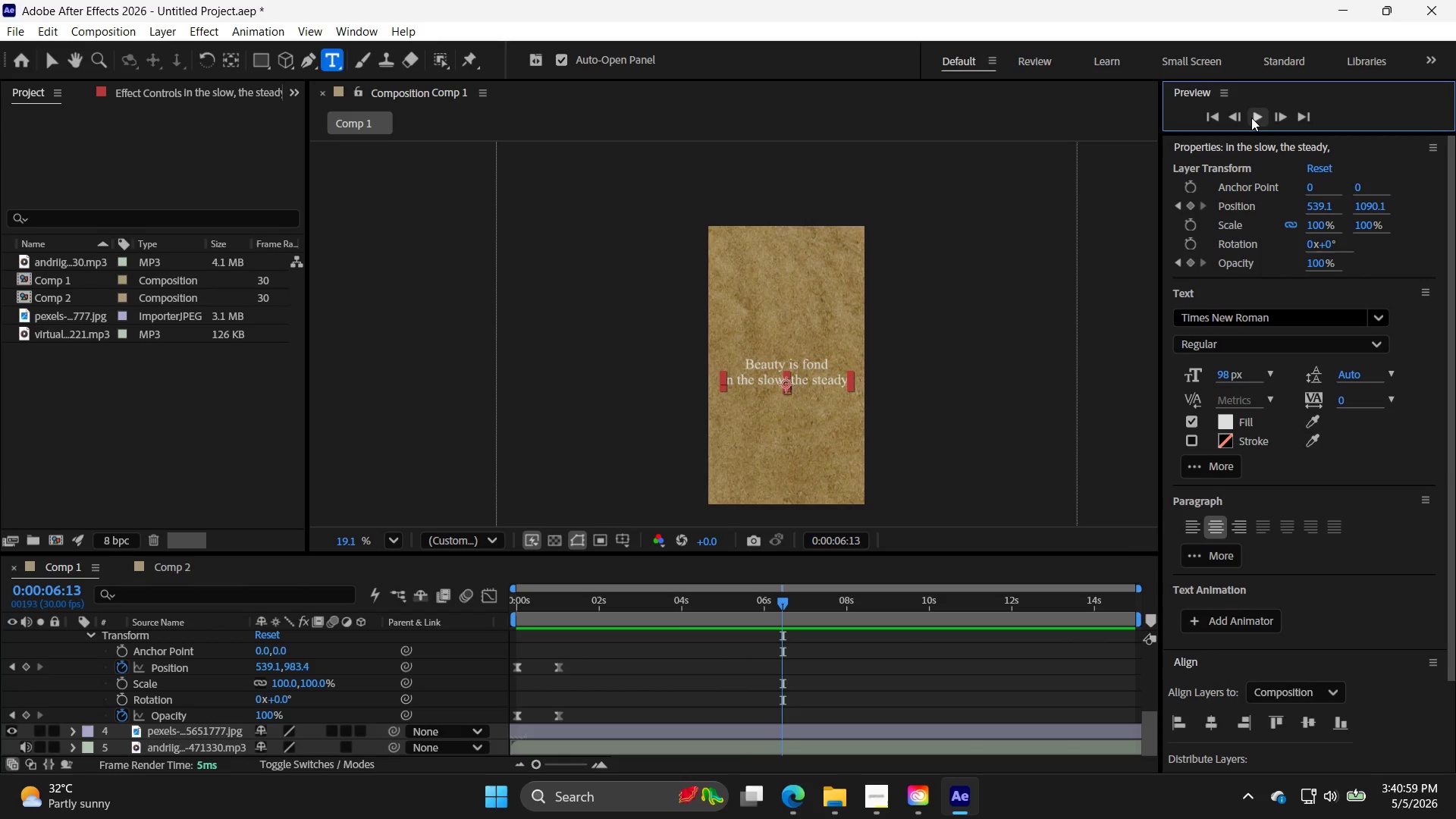 
left_click([1251, 118])
 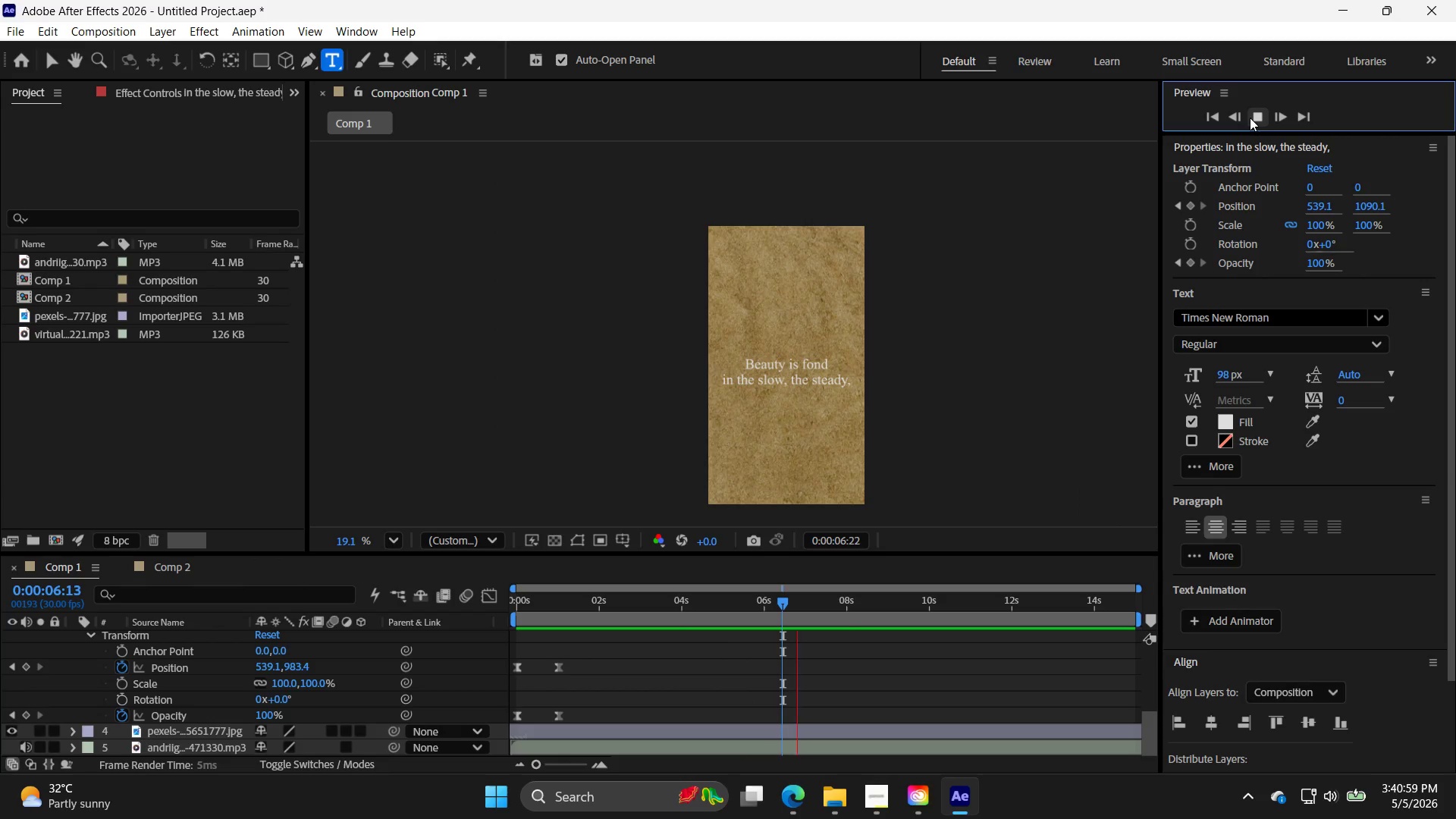 
left_click([1249, 118])
 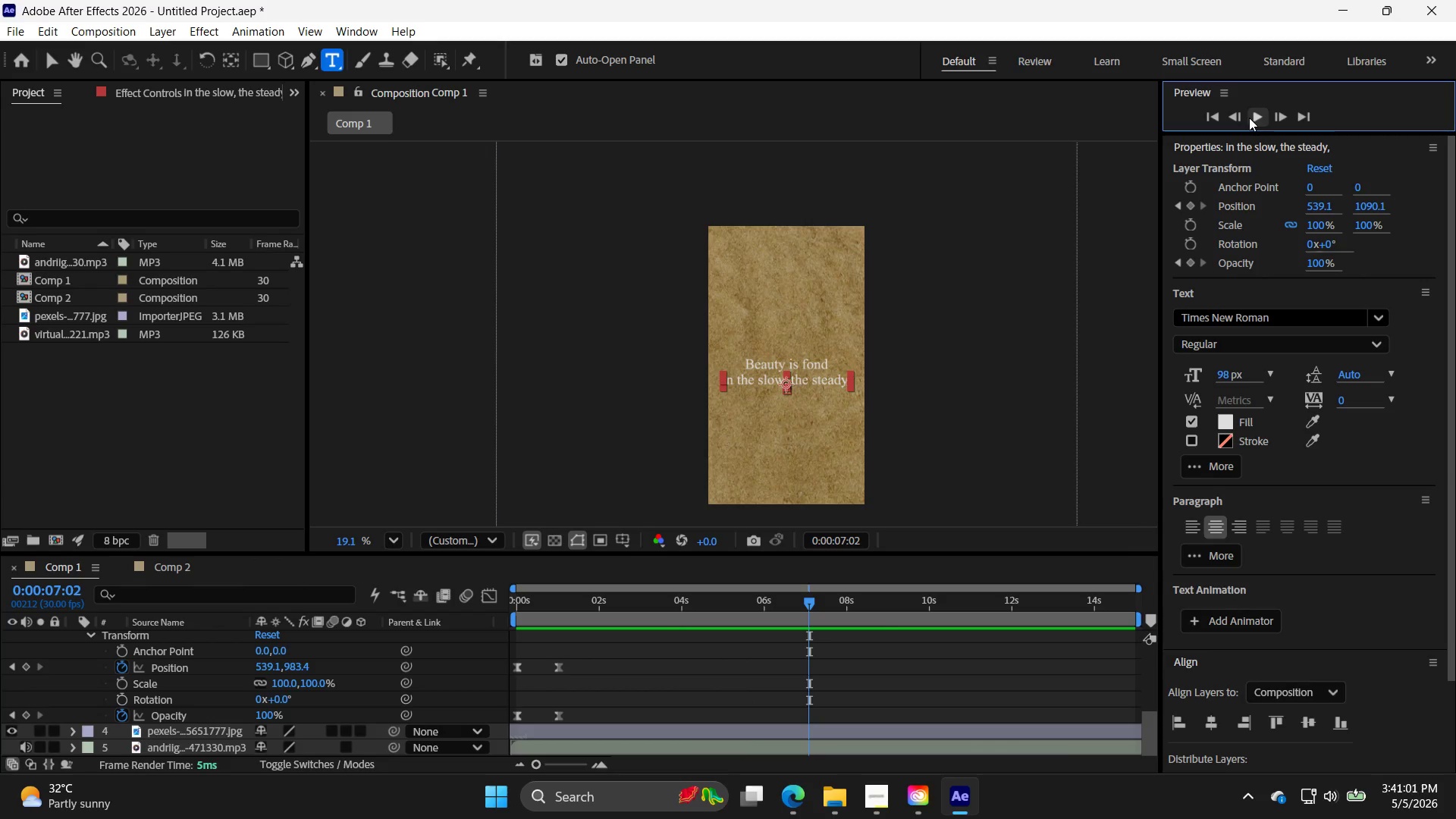 
left_click([1249, 118])
 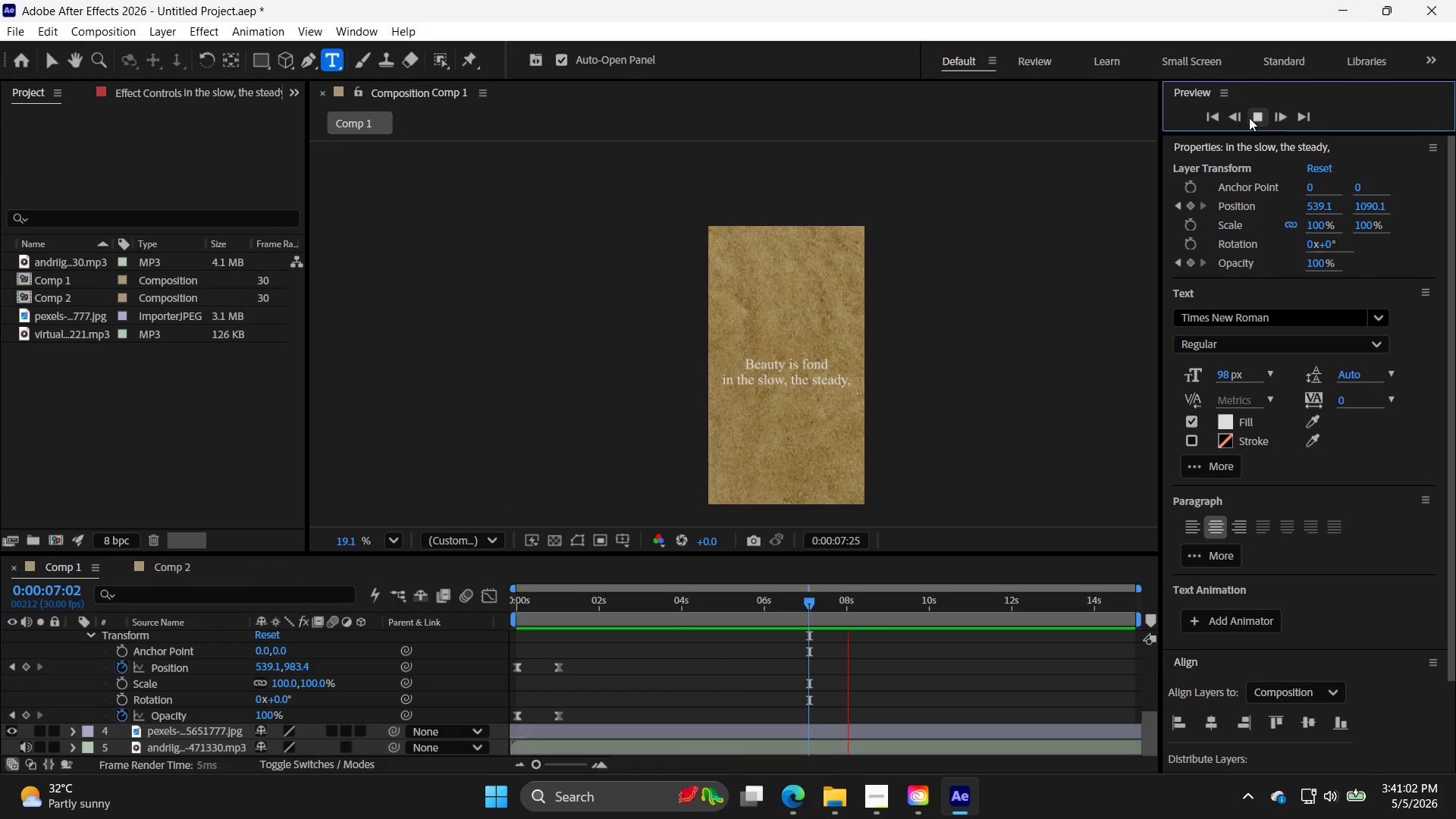 
left_click([1249, 118])
 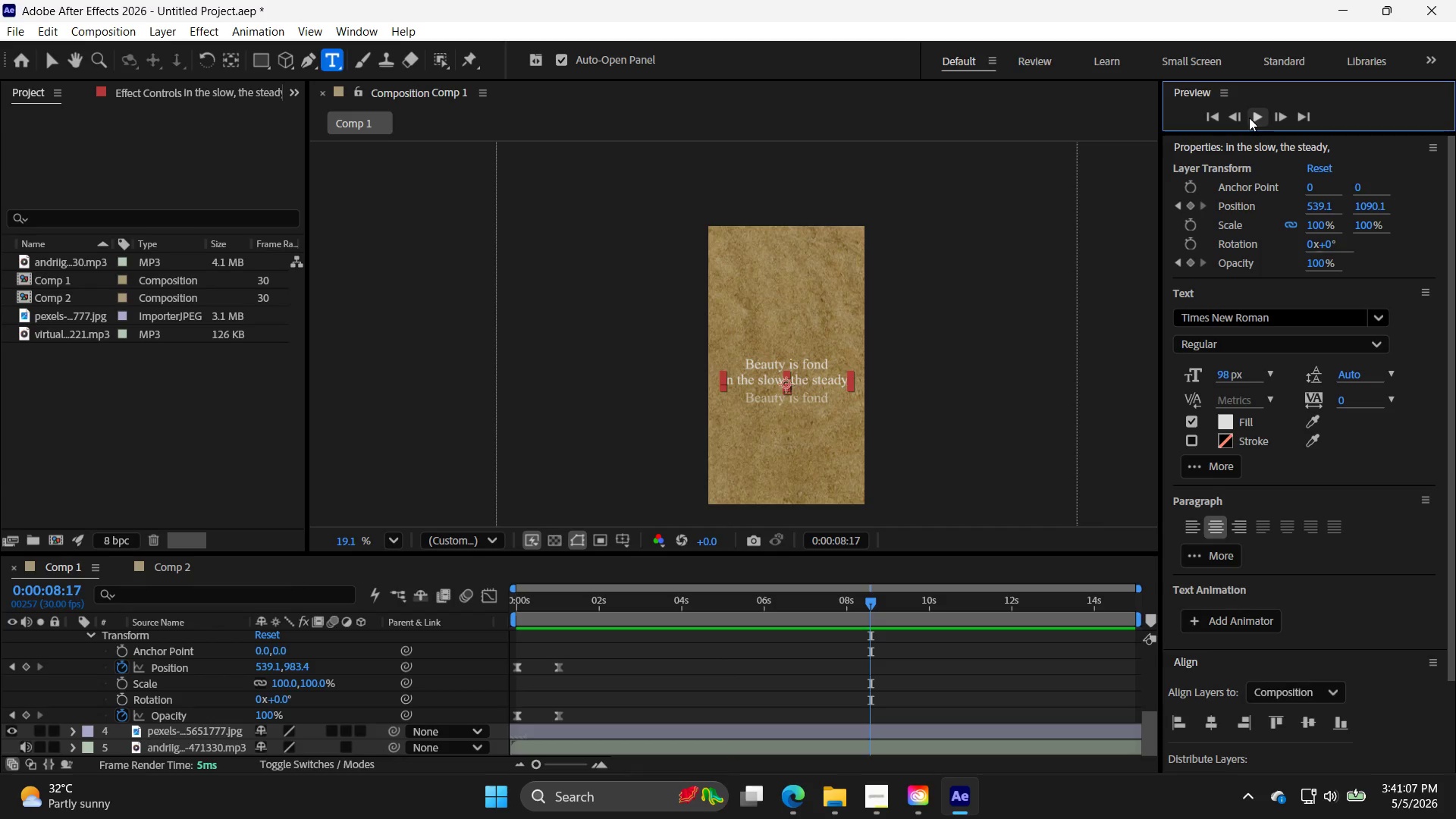 
wait(10.02)
 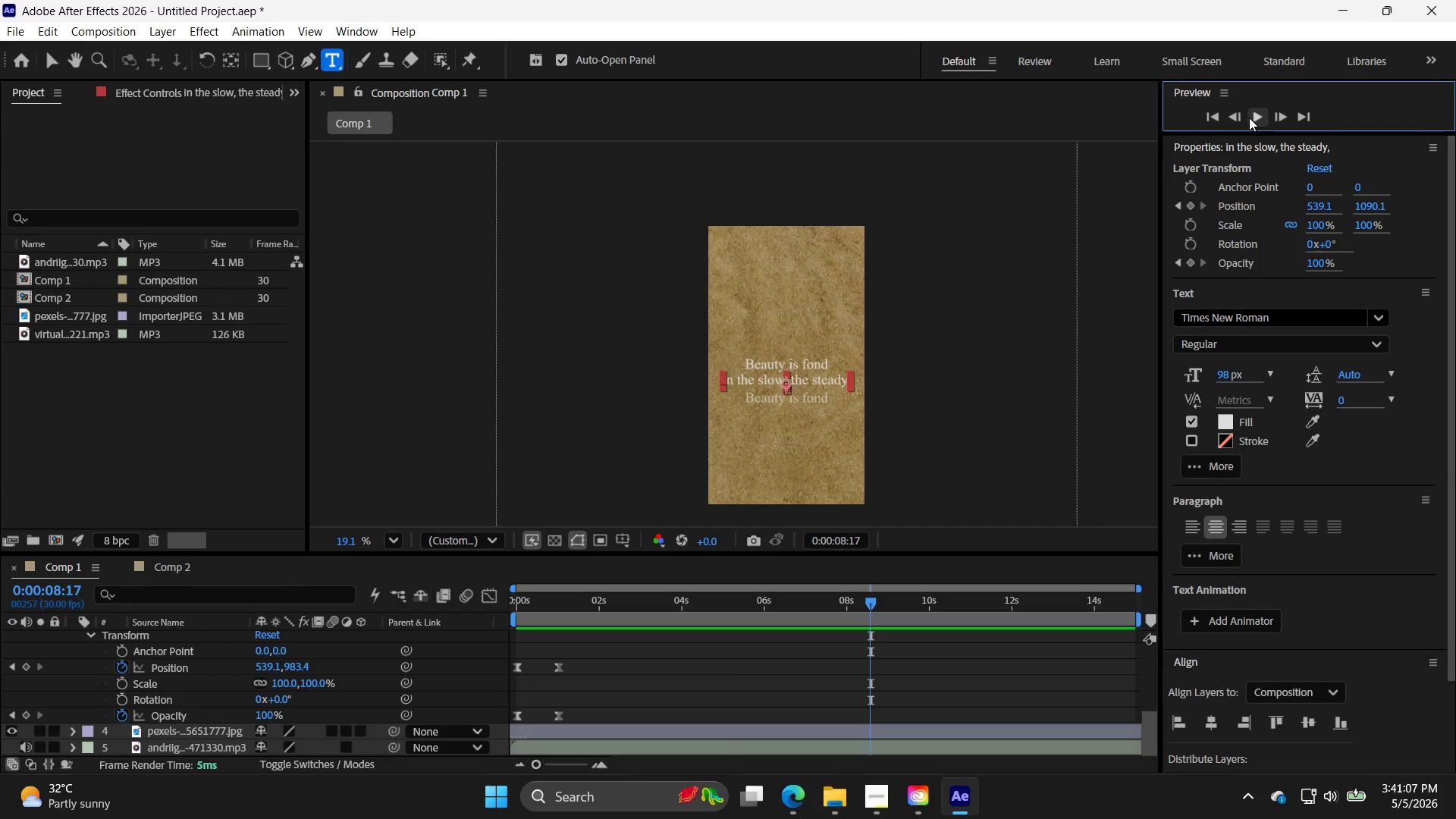 
left_click_drag(start_coordinate=[410, 552], to_coordinate=[419, 459])
 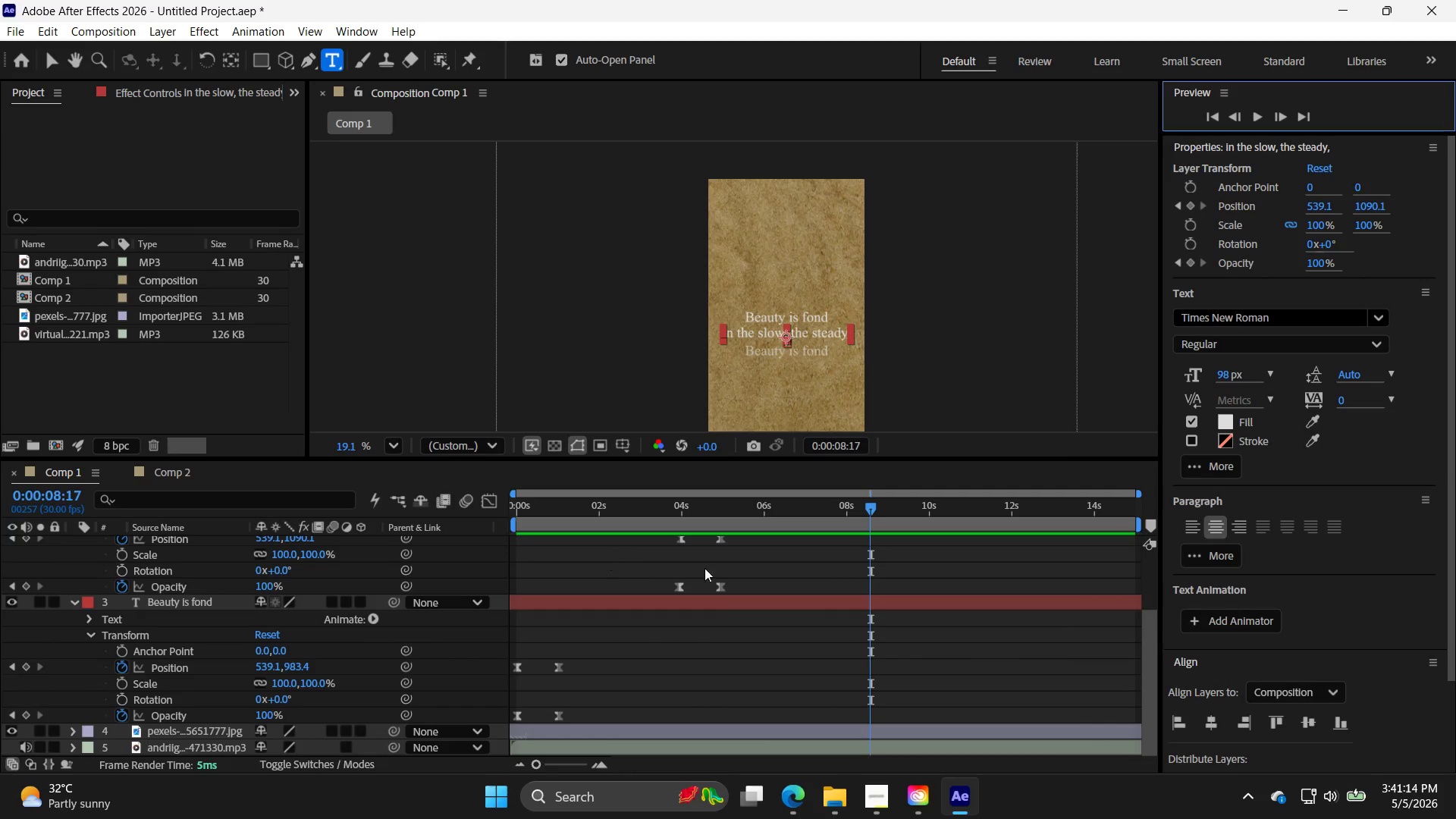 
scroll: coordinate [736, 592], scroll_direction: up, amount: 1.0
 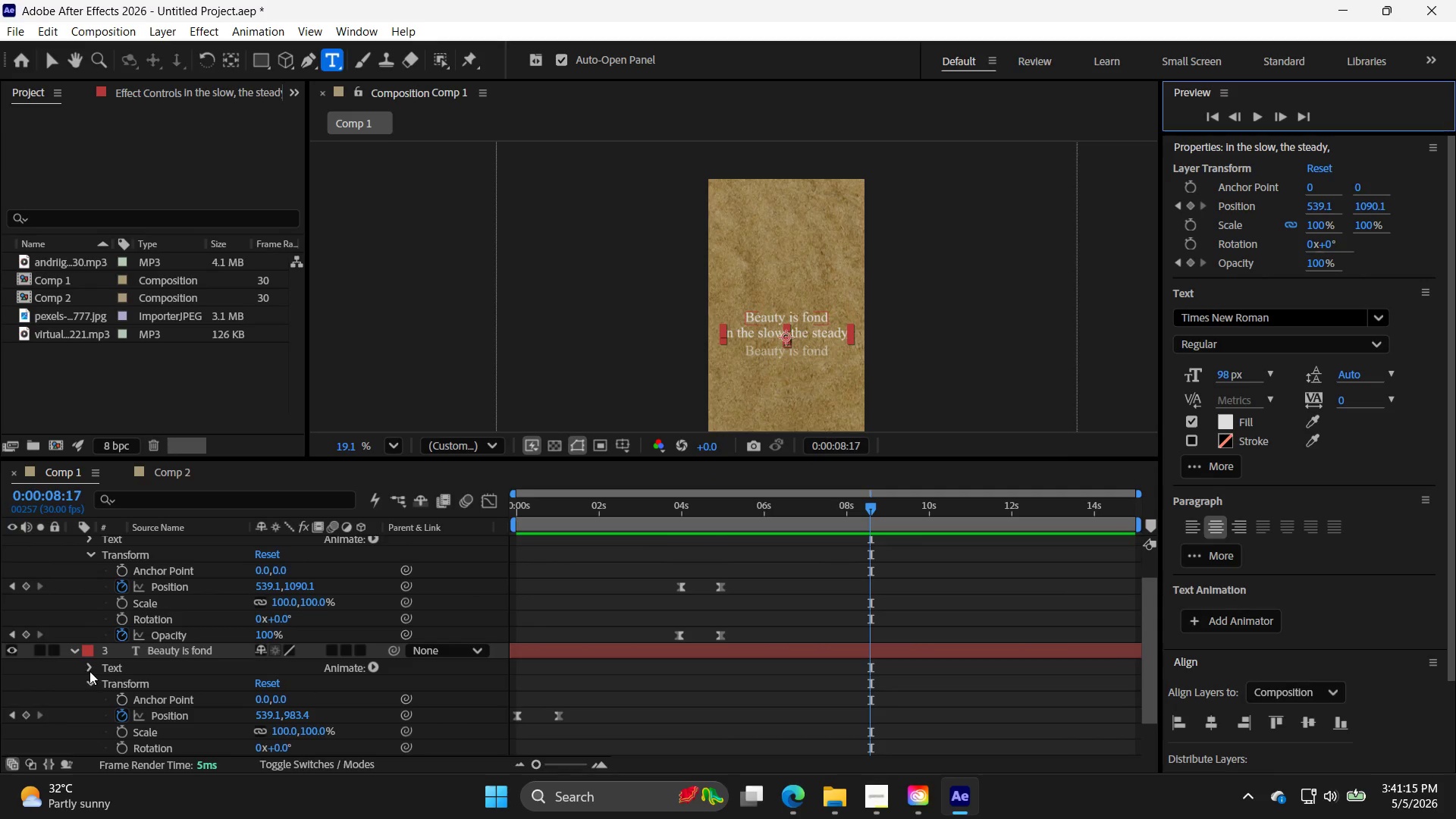 
left_click([91, 679])
 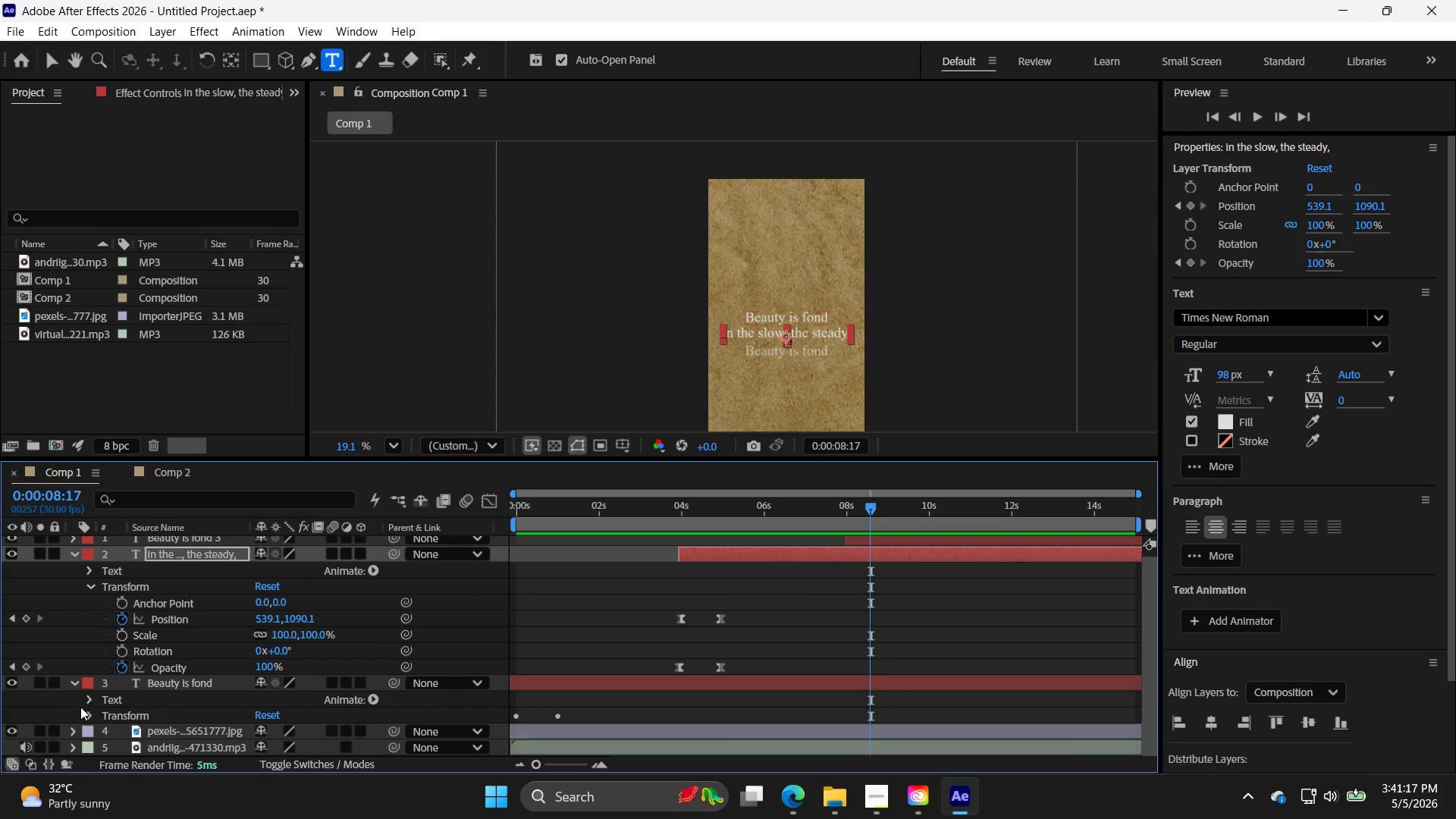 
left_click([74, 685])
 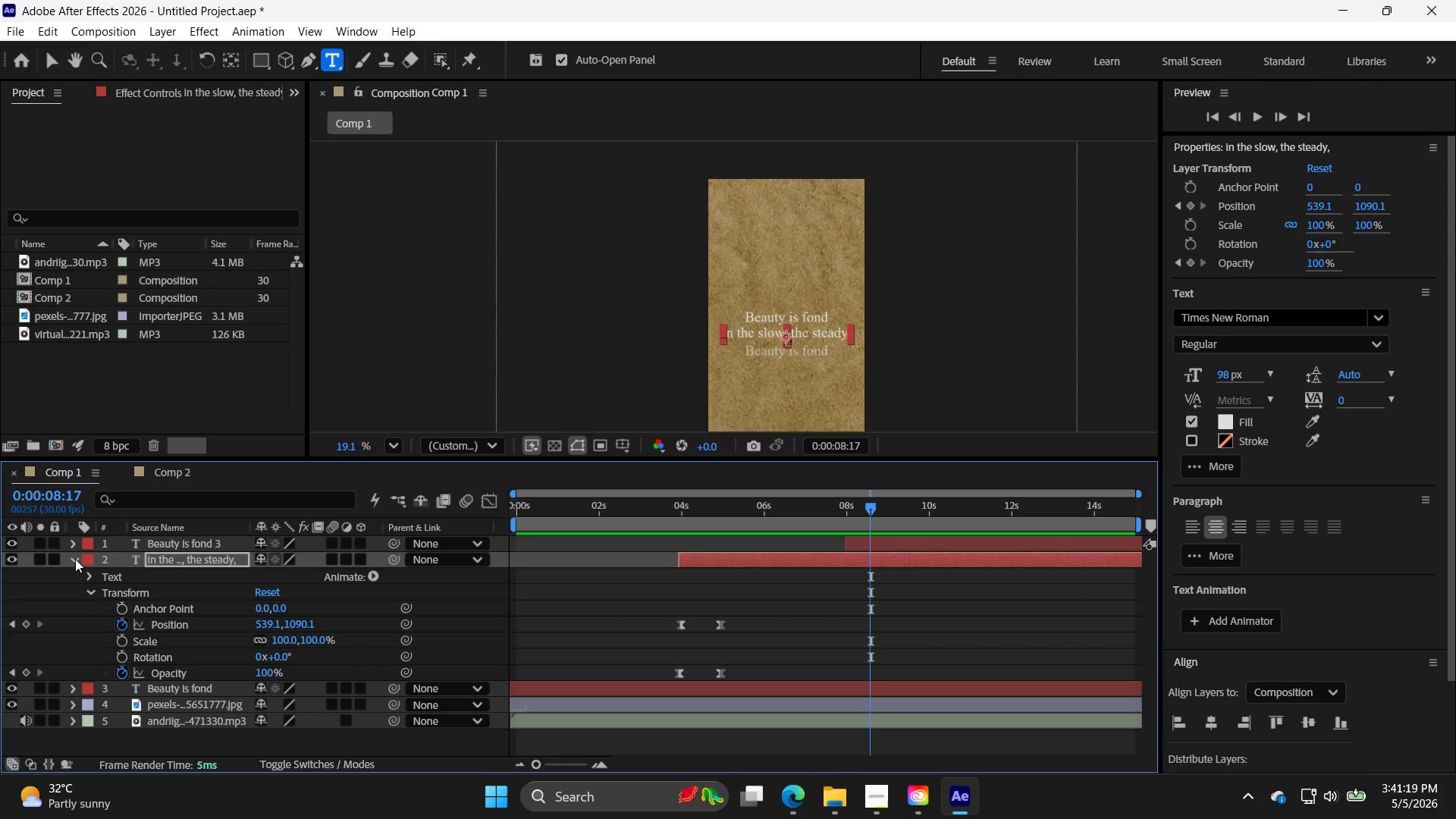 
left_click([75, 559])
 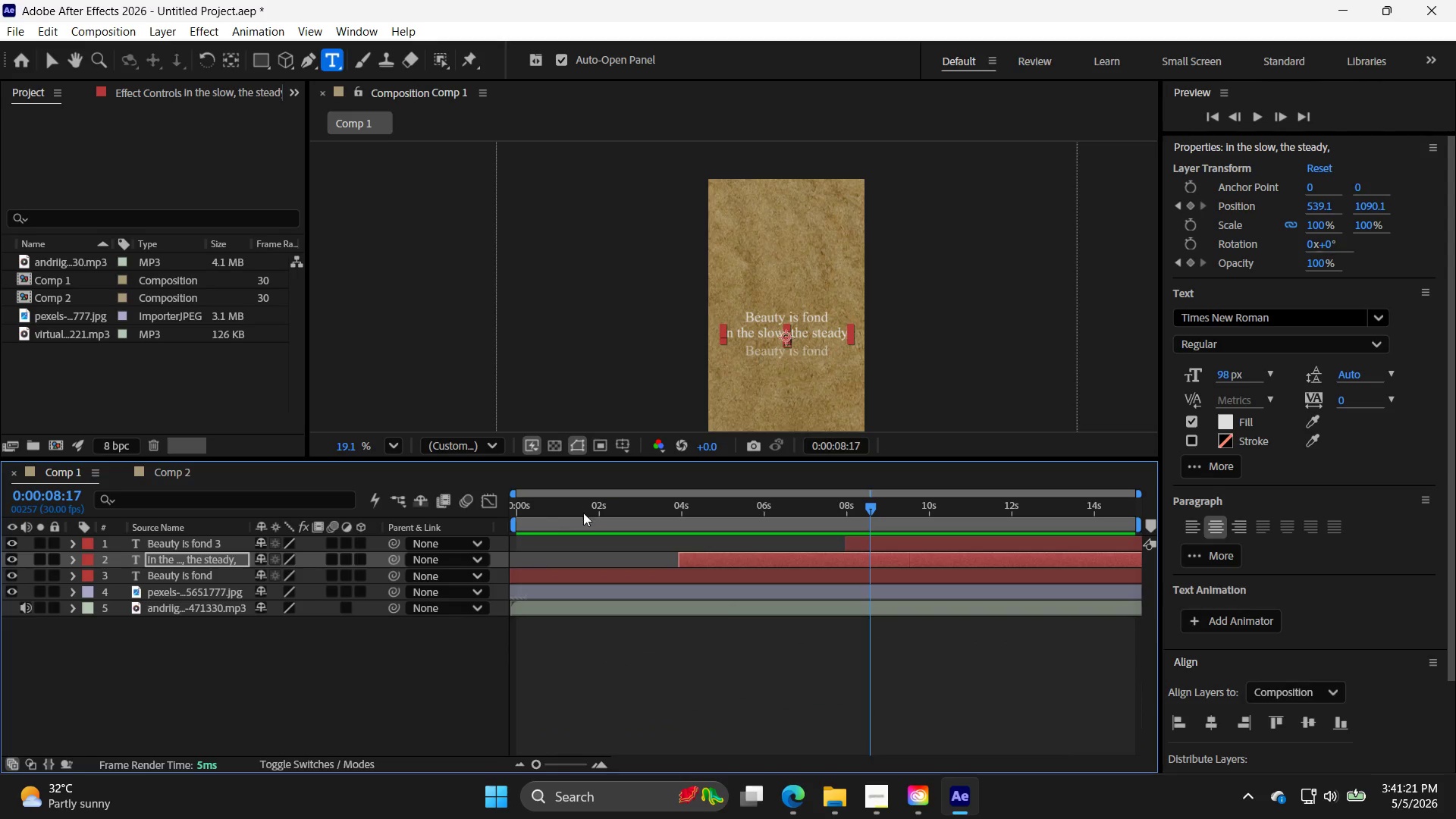 
left_click([897, 540])
 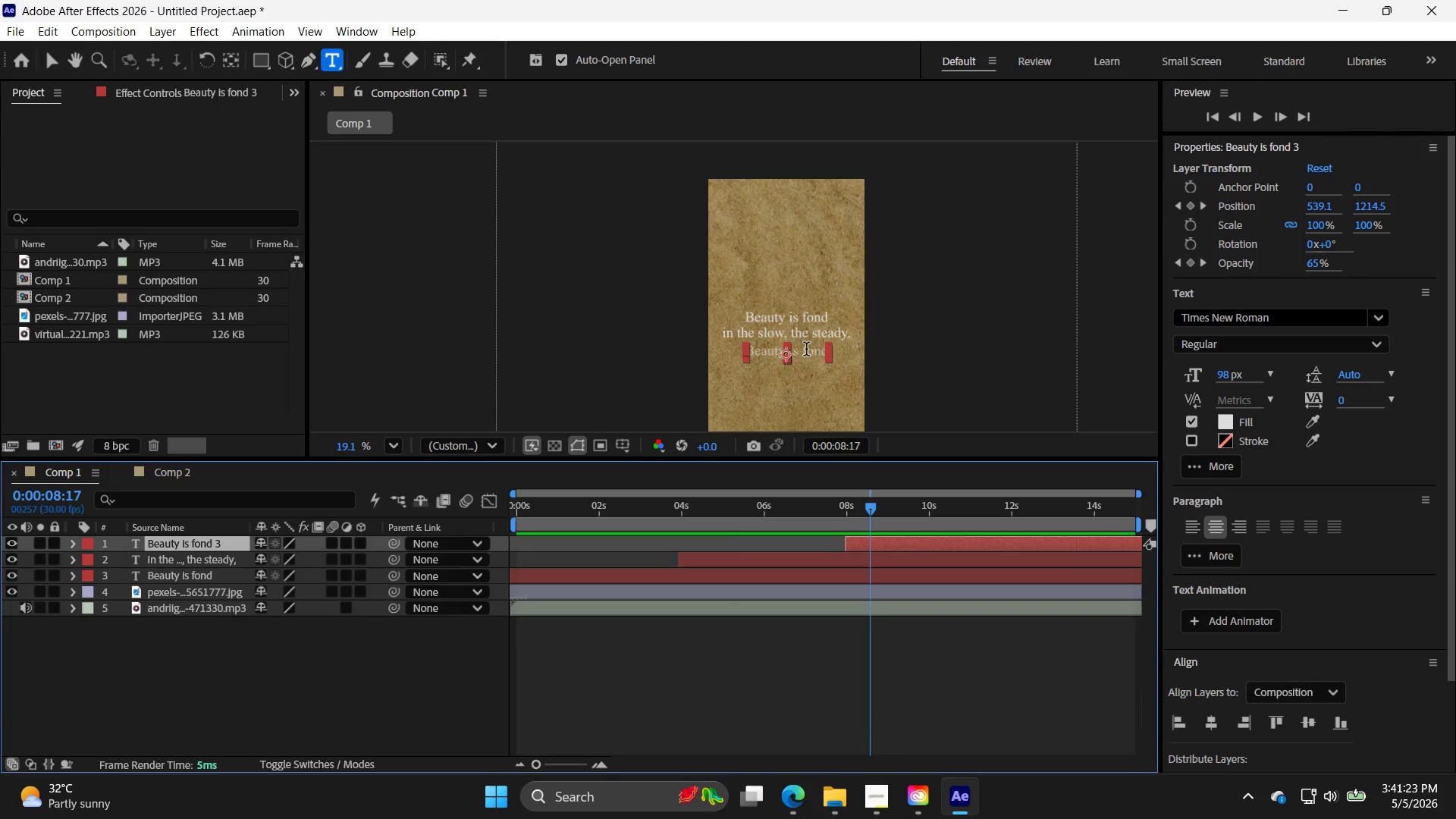 
double_click([805, 349])
 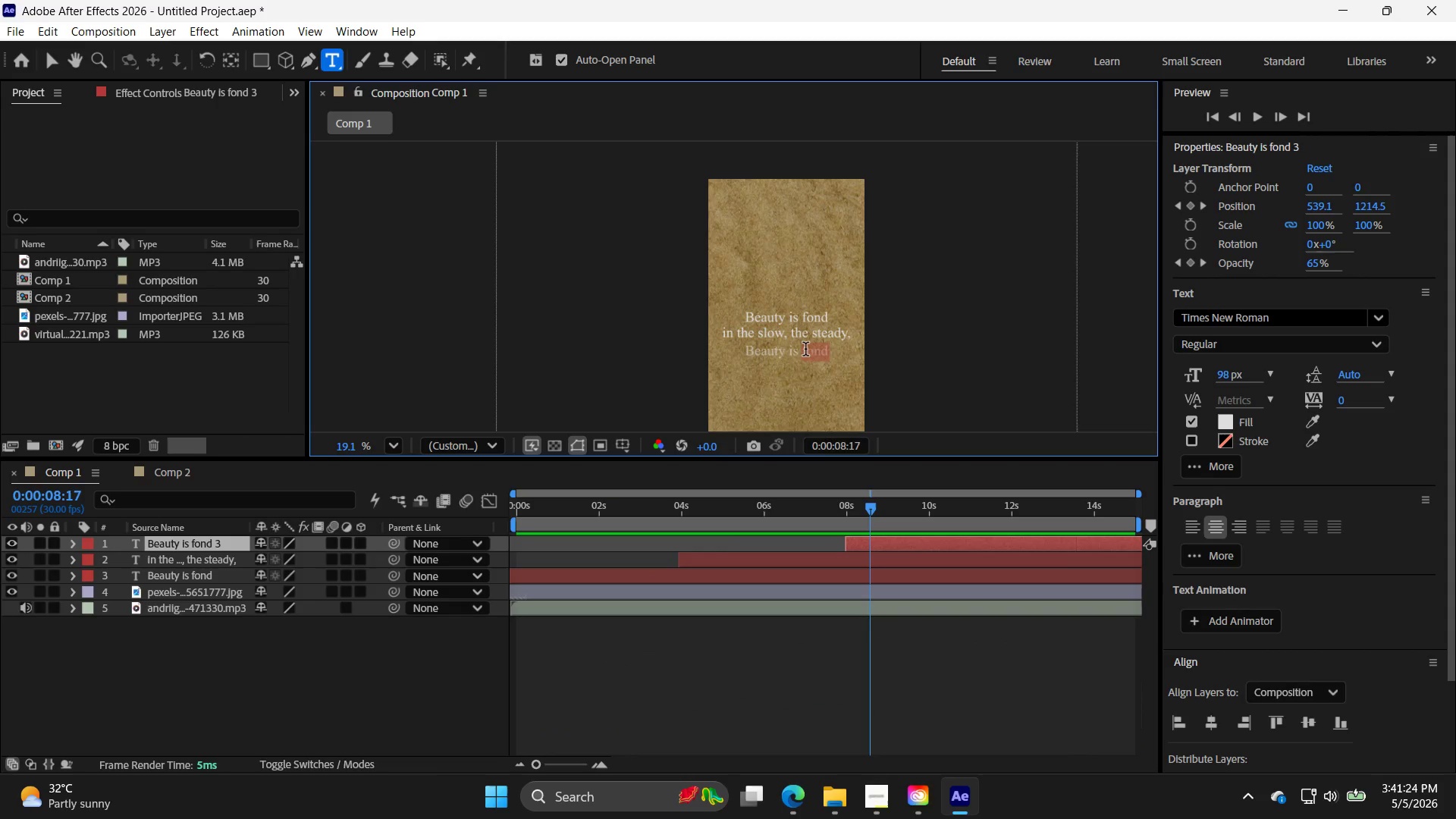 
triple_click([805, 349])
 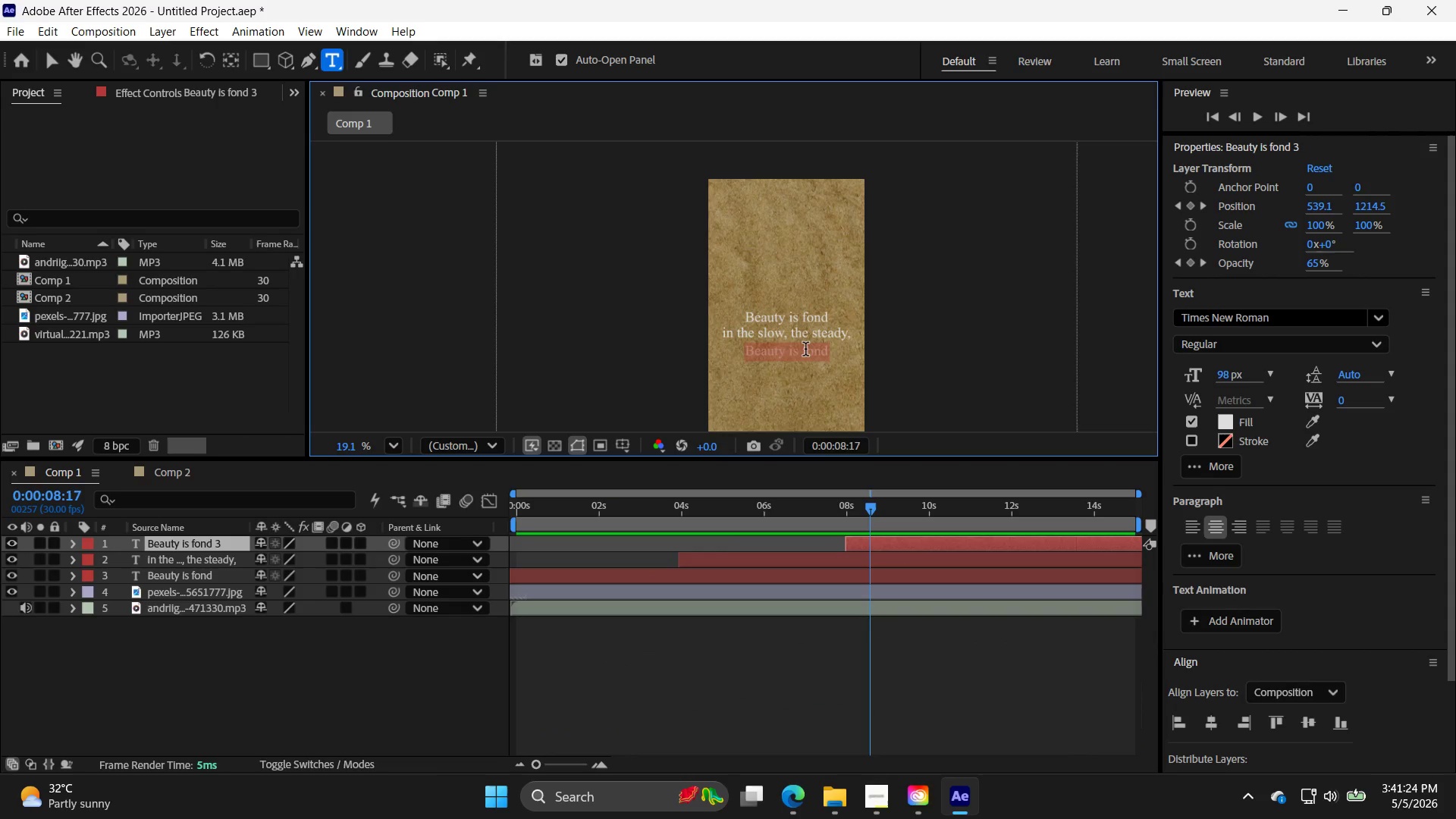 
triple_click([805, 349])
 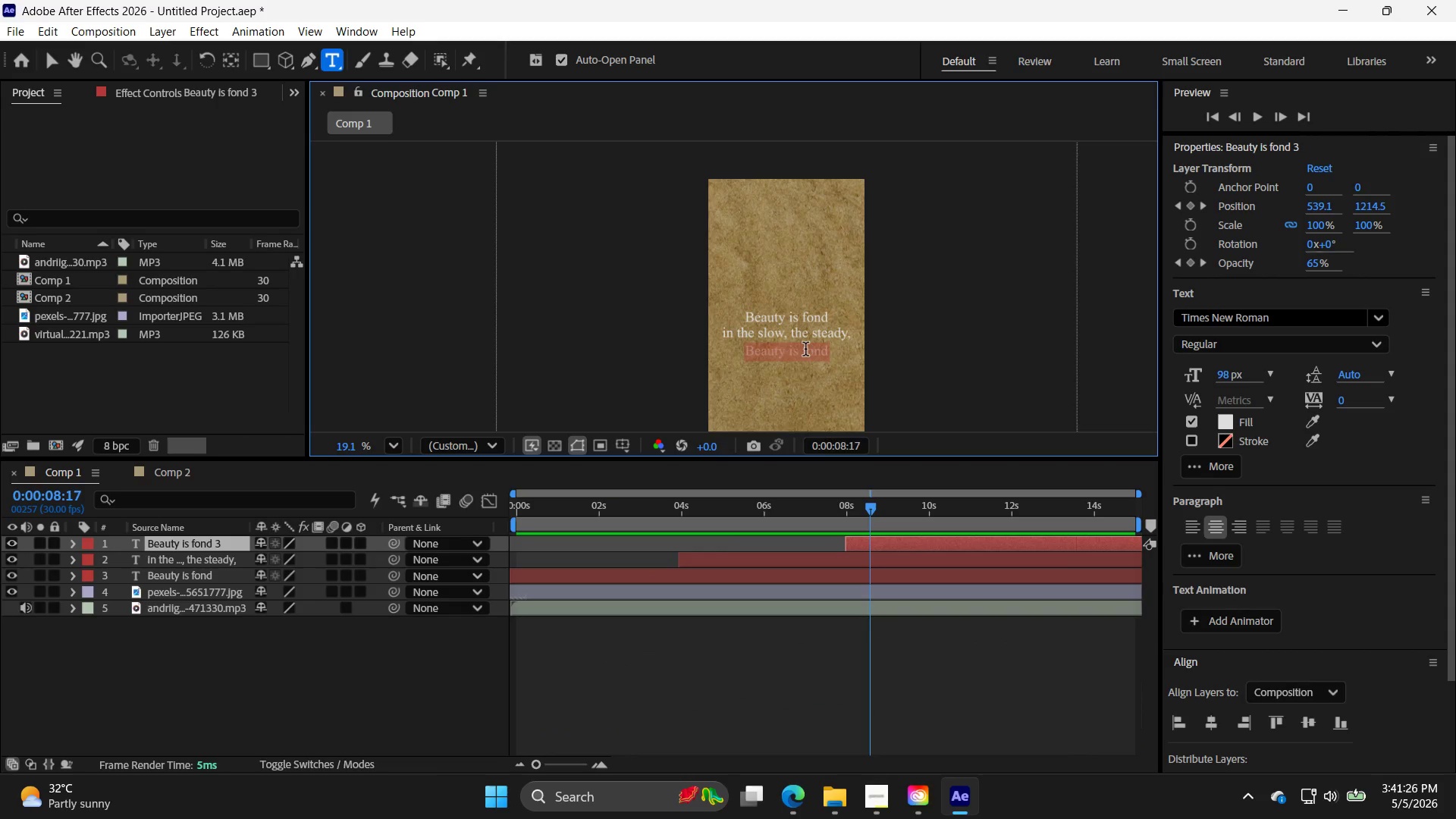 
type(and the handmade)
 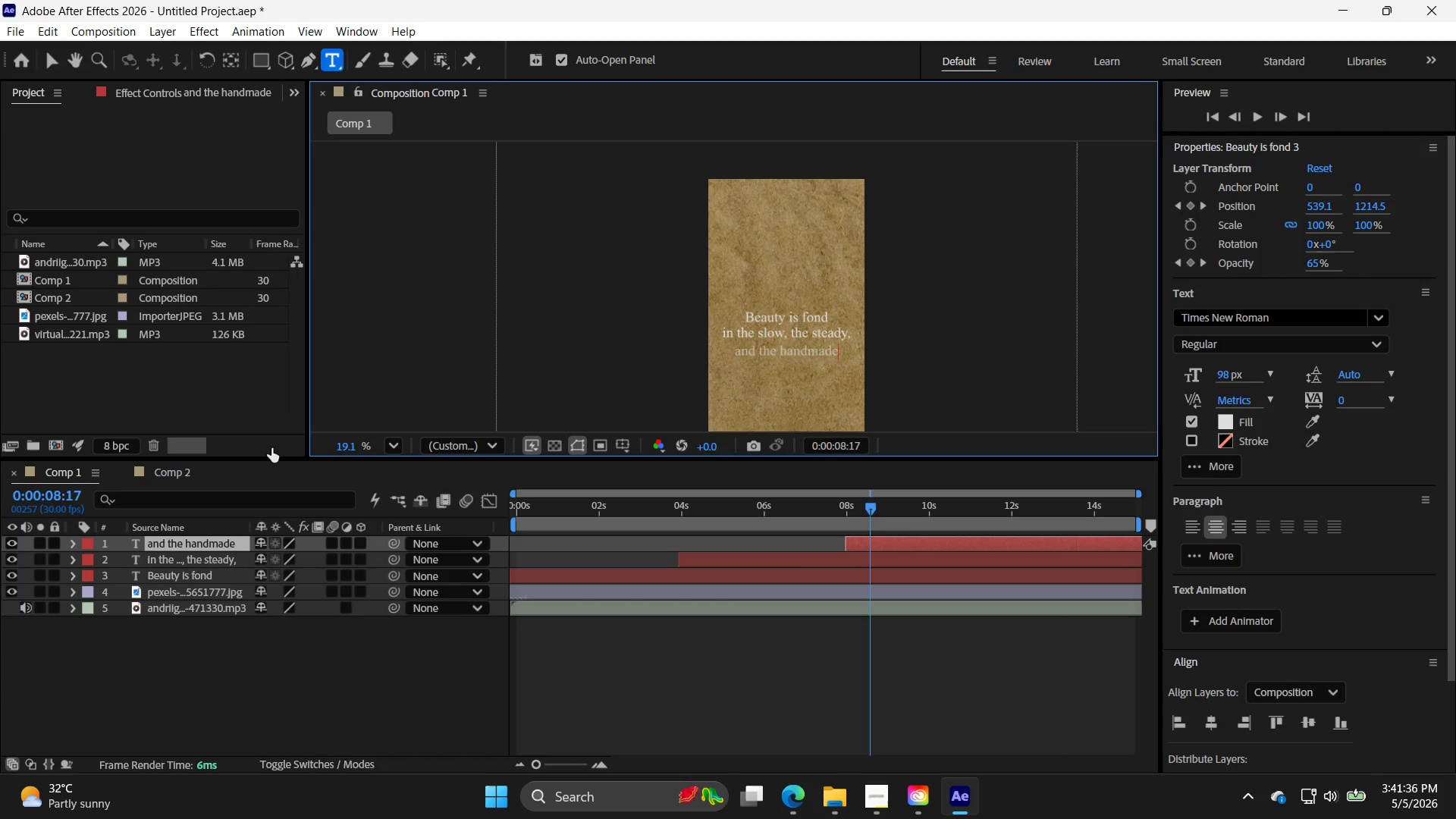 
left_click([47, 53])
 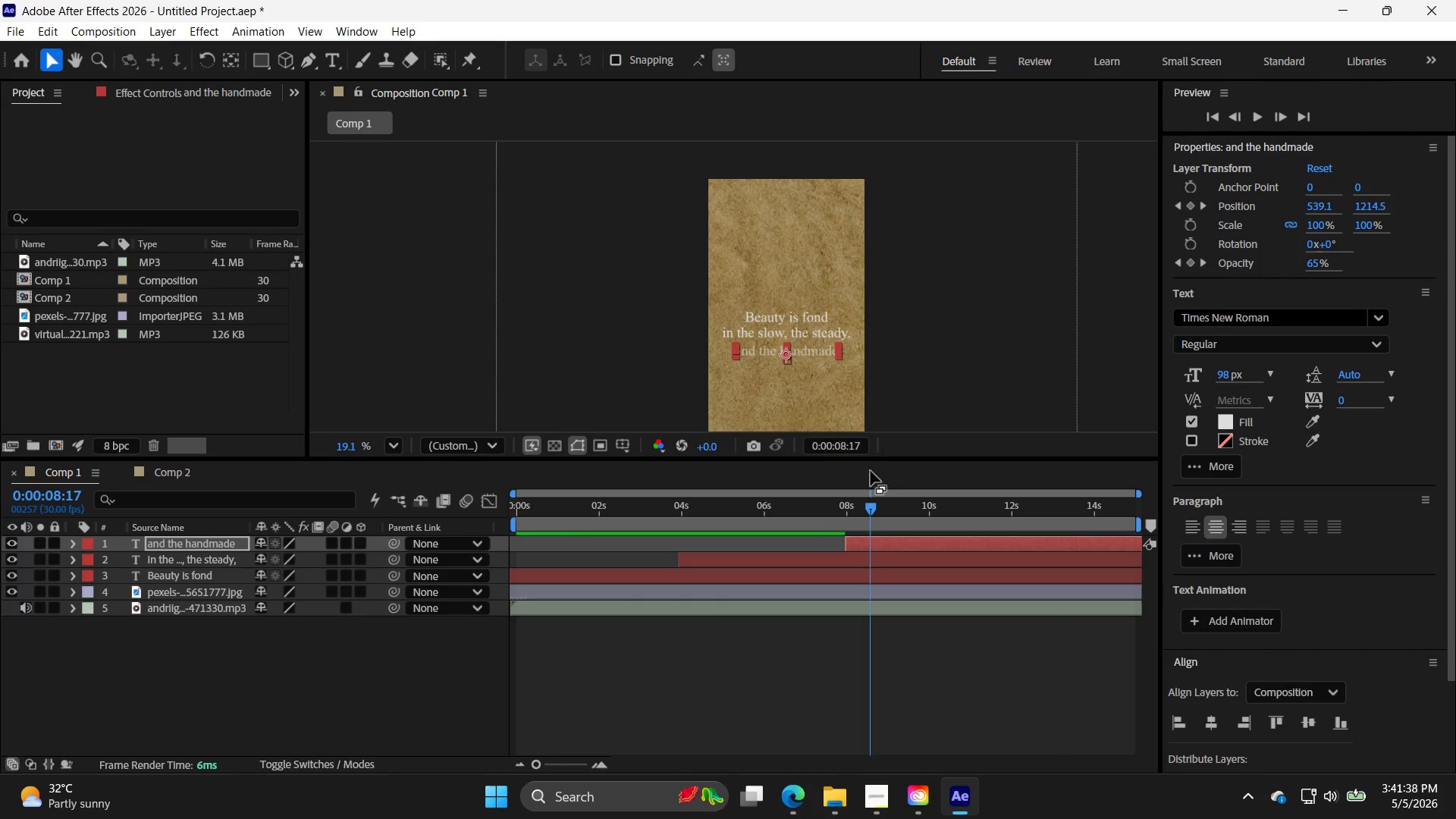 
left_click_drag(start_coordinate=[871, 510], to_coordinate=[1222, 554])
 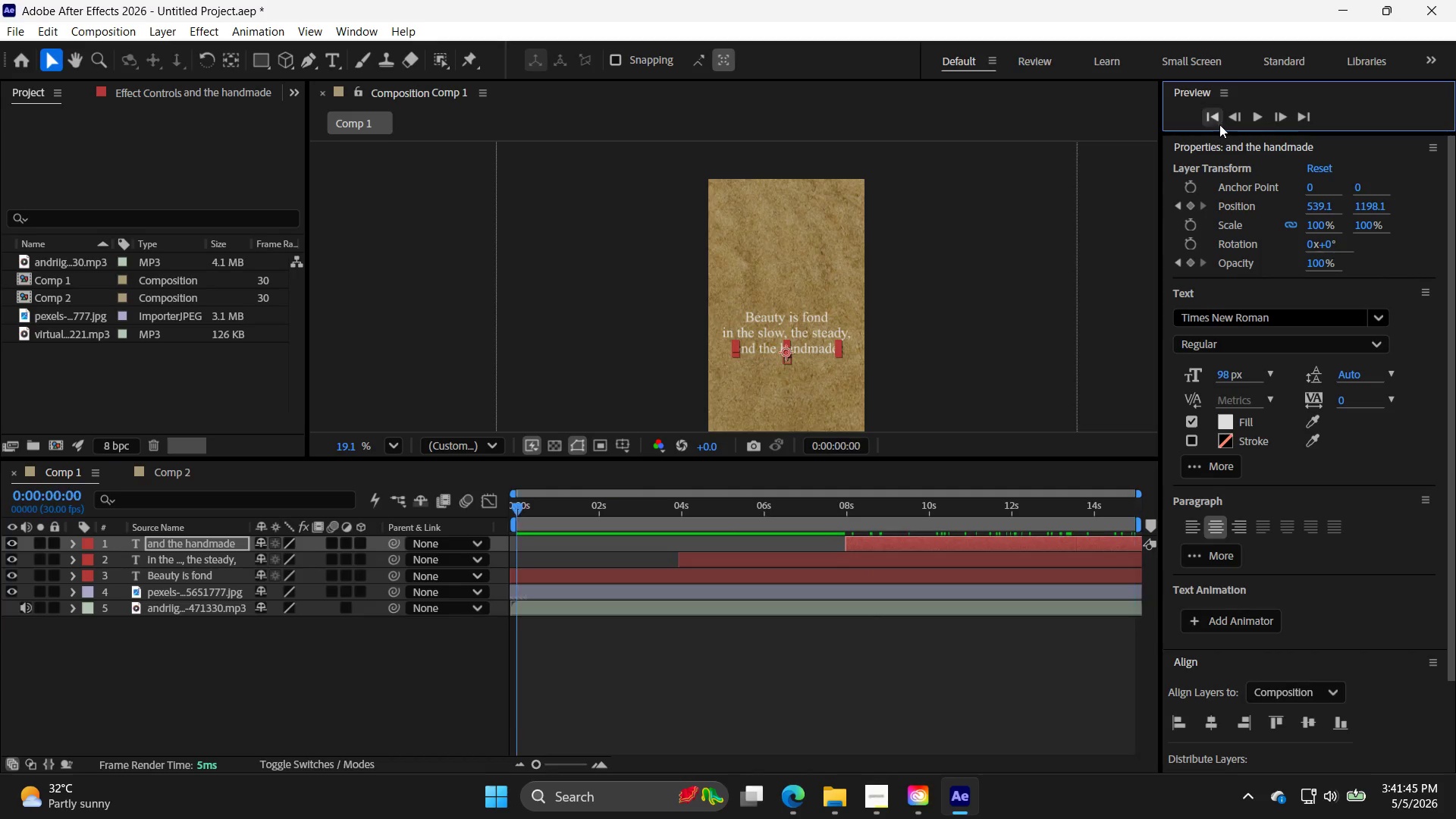 
left_click([1265, 121])
 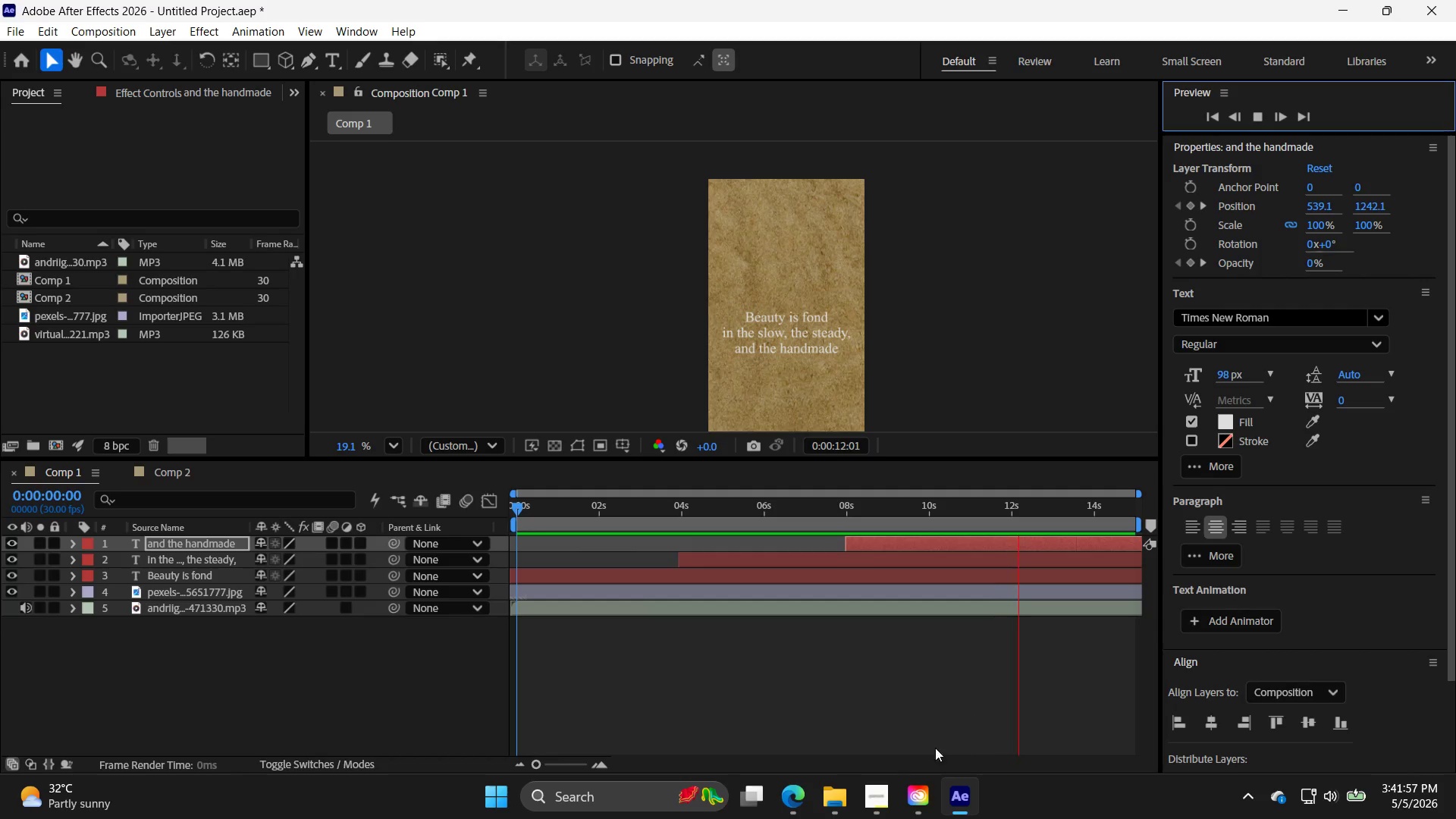 
wait(17.41)
 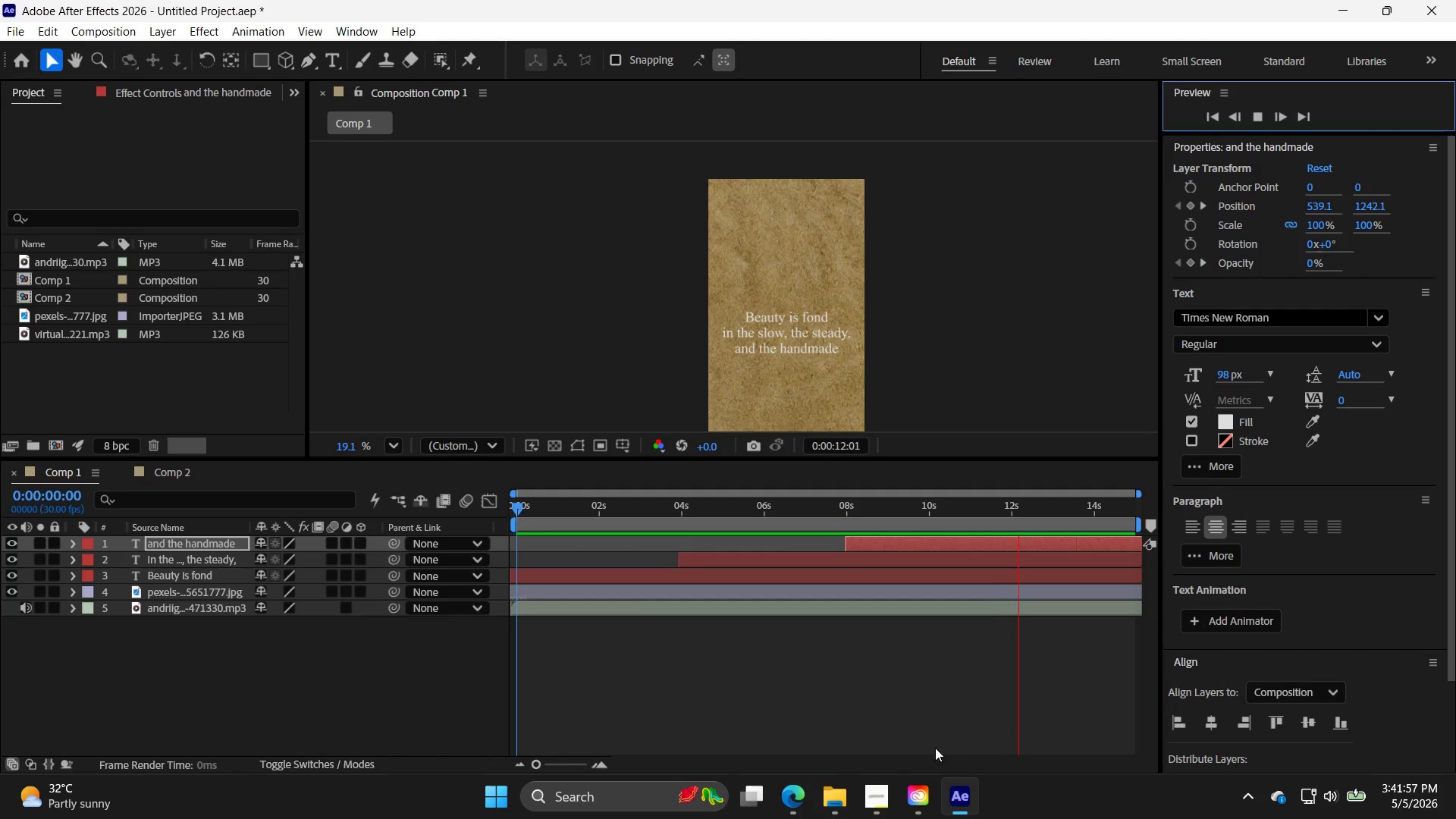 
left_click([968, 795])
 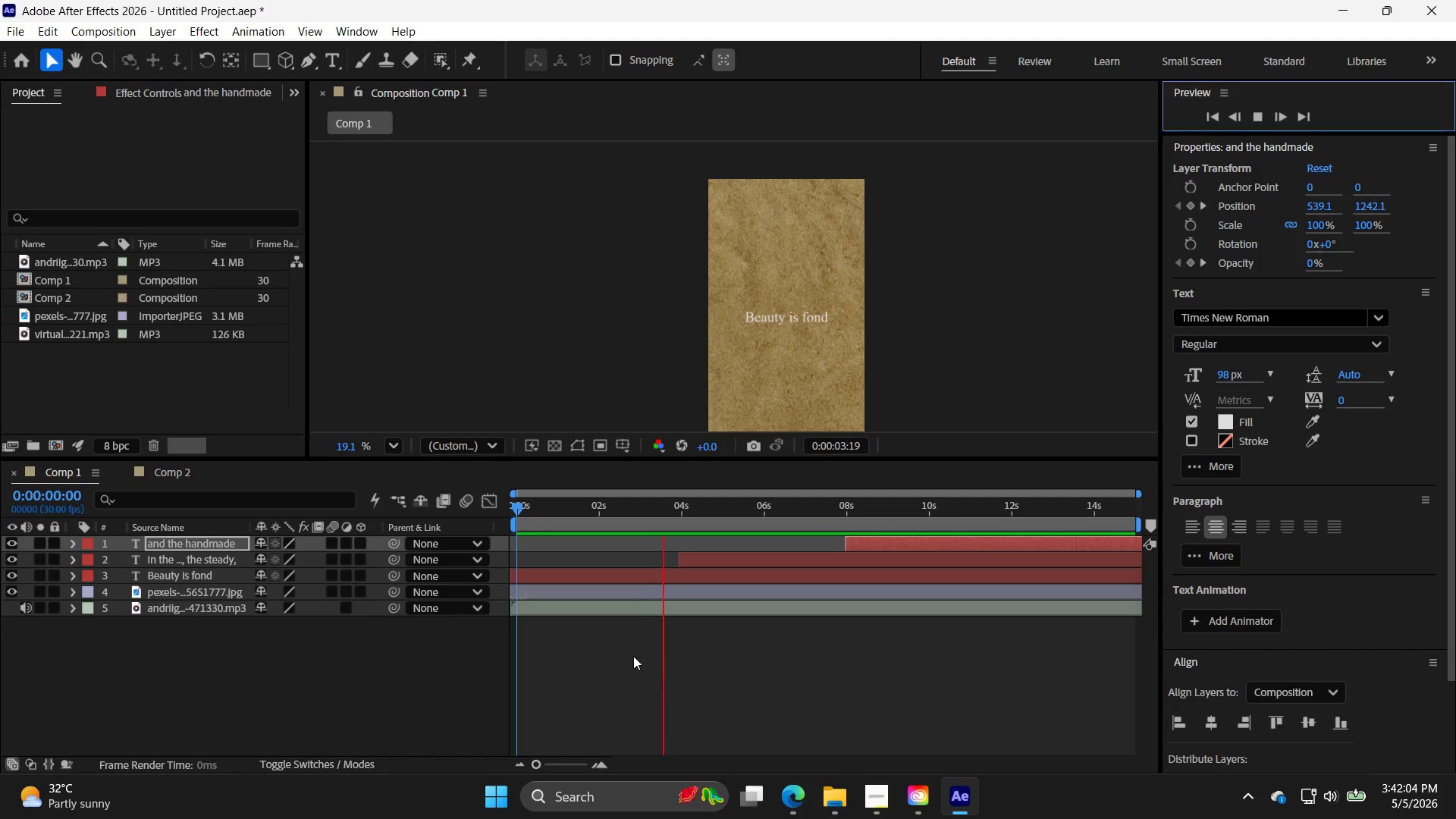 
left_click([627, 613])
 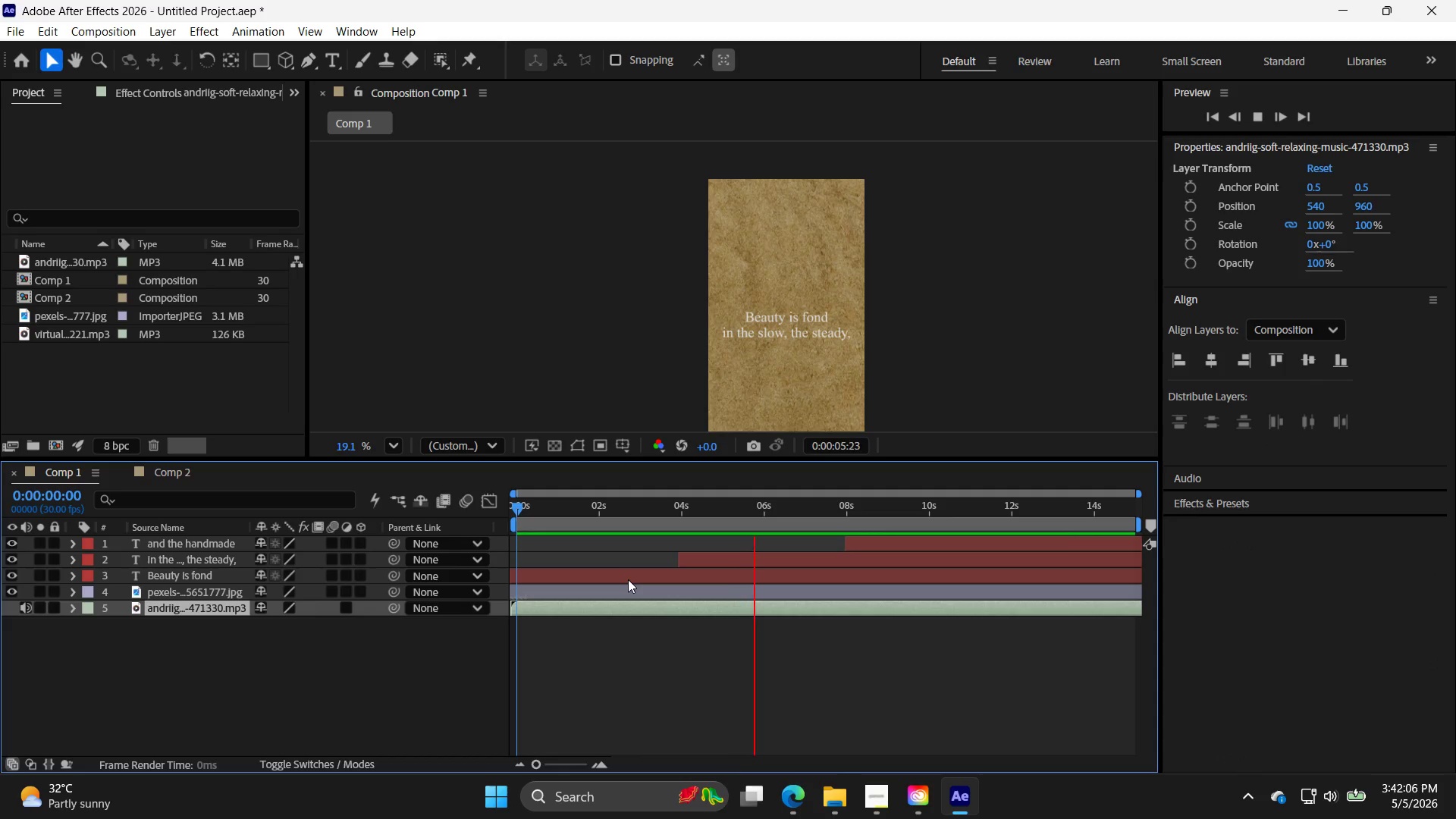 
key(L)
 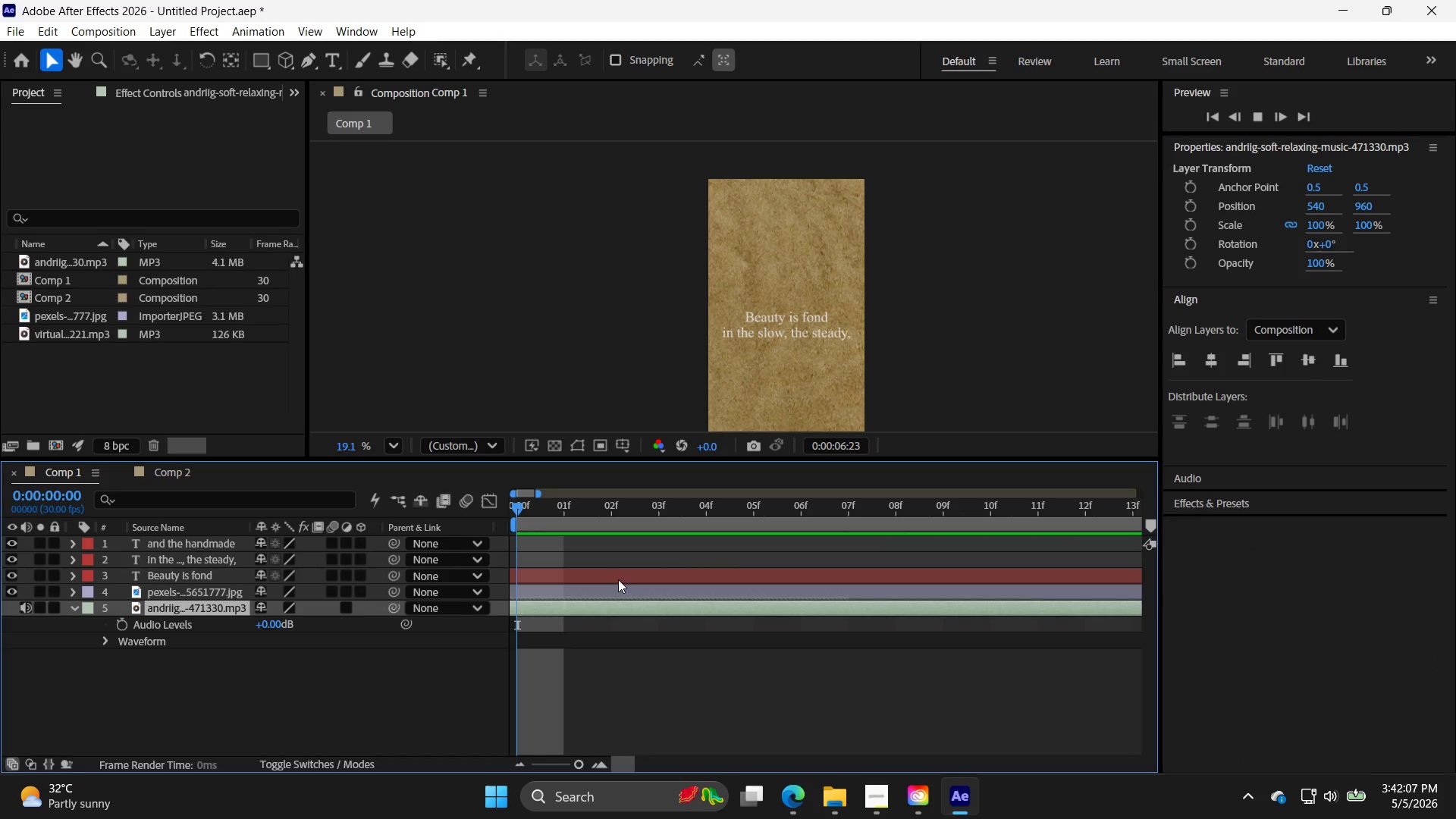 
key(Semicolon)
 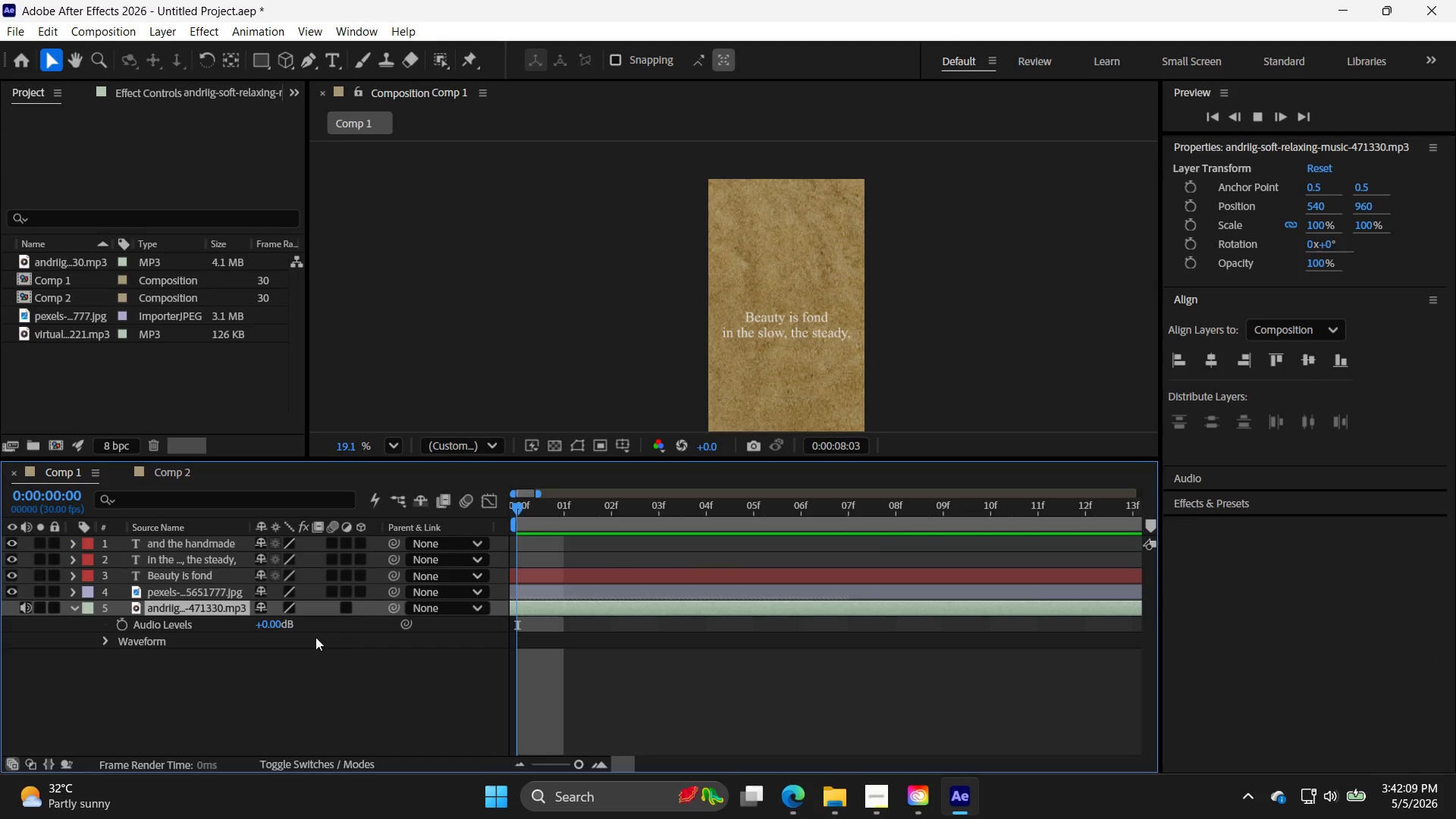 
left_click_drag(start_coordinate=[277, 626], to_coordinate=[268, 629])